 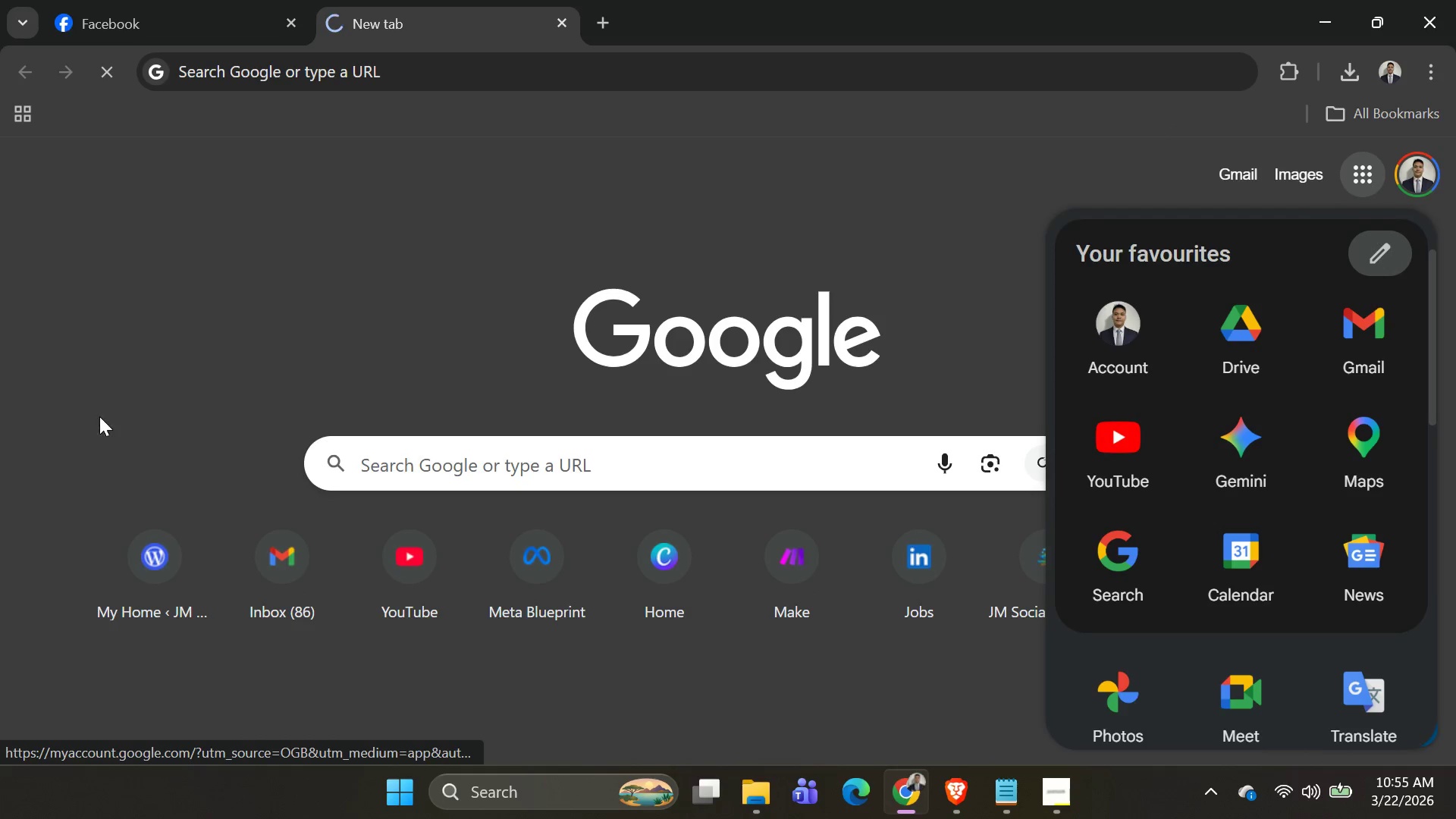 
scroll: coordinate [762, 491], scroll_direction: up, amount: 23.0
 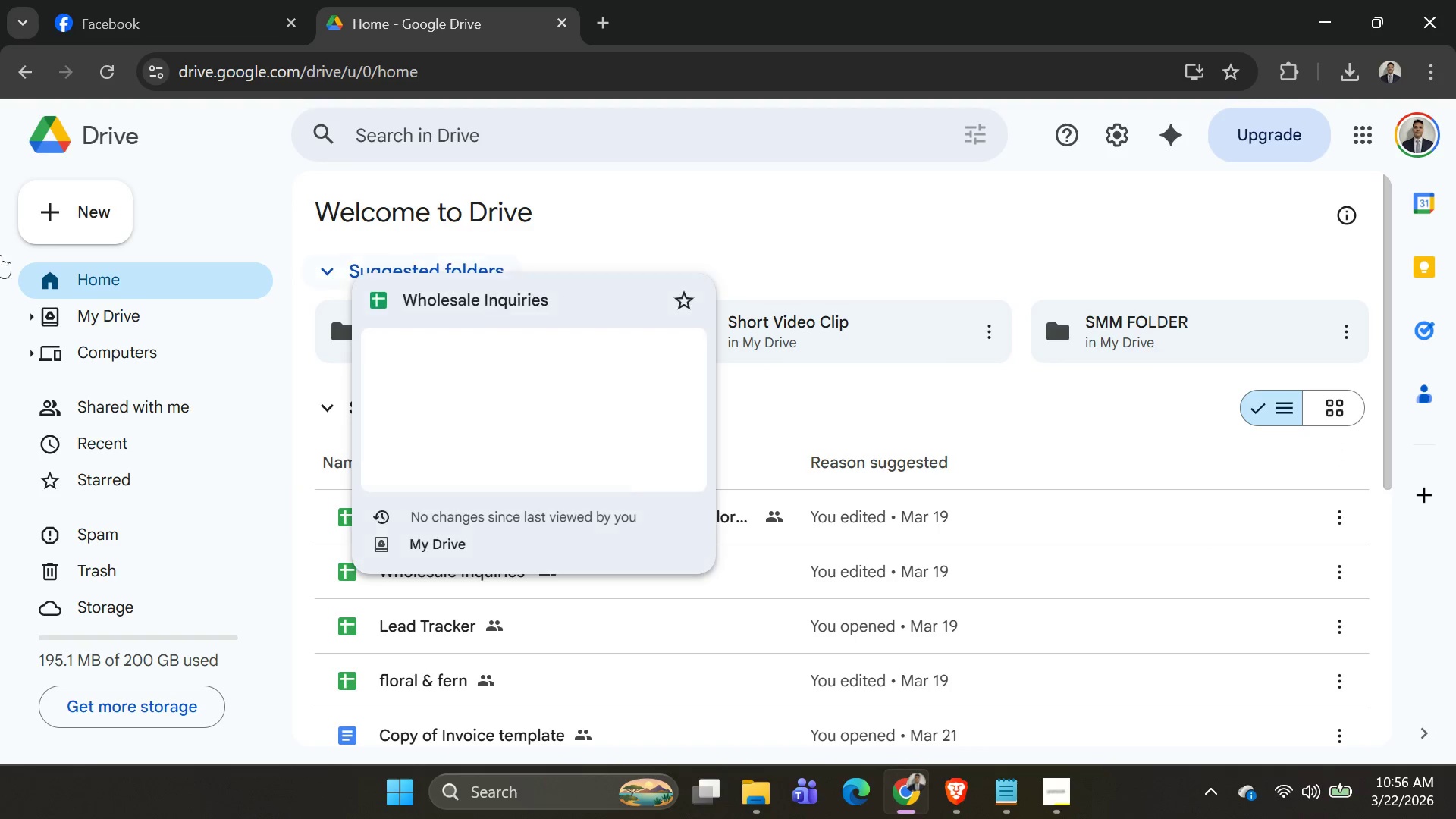 
left_click([60, 208])
 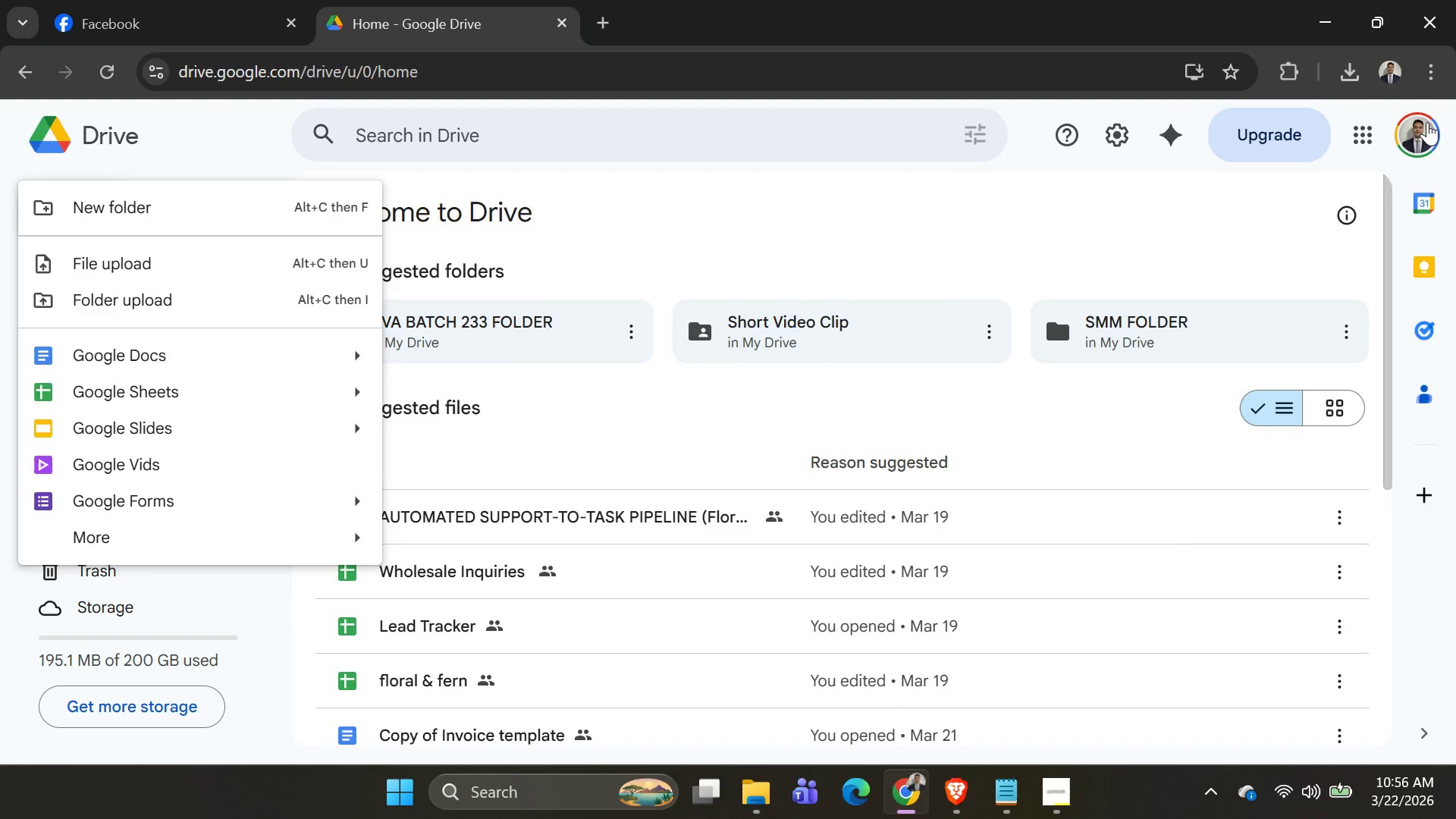 
wait(5.56)
 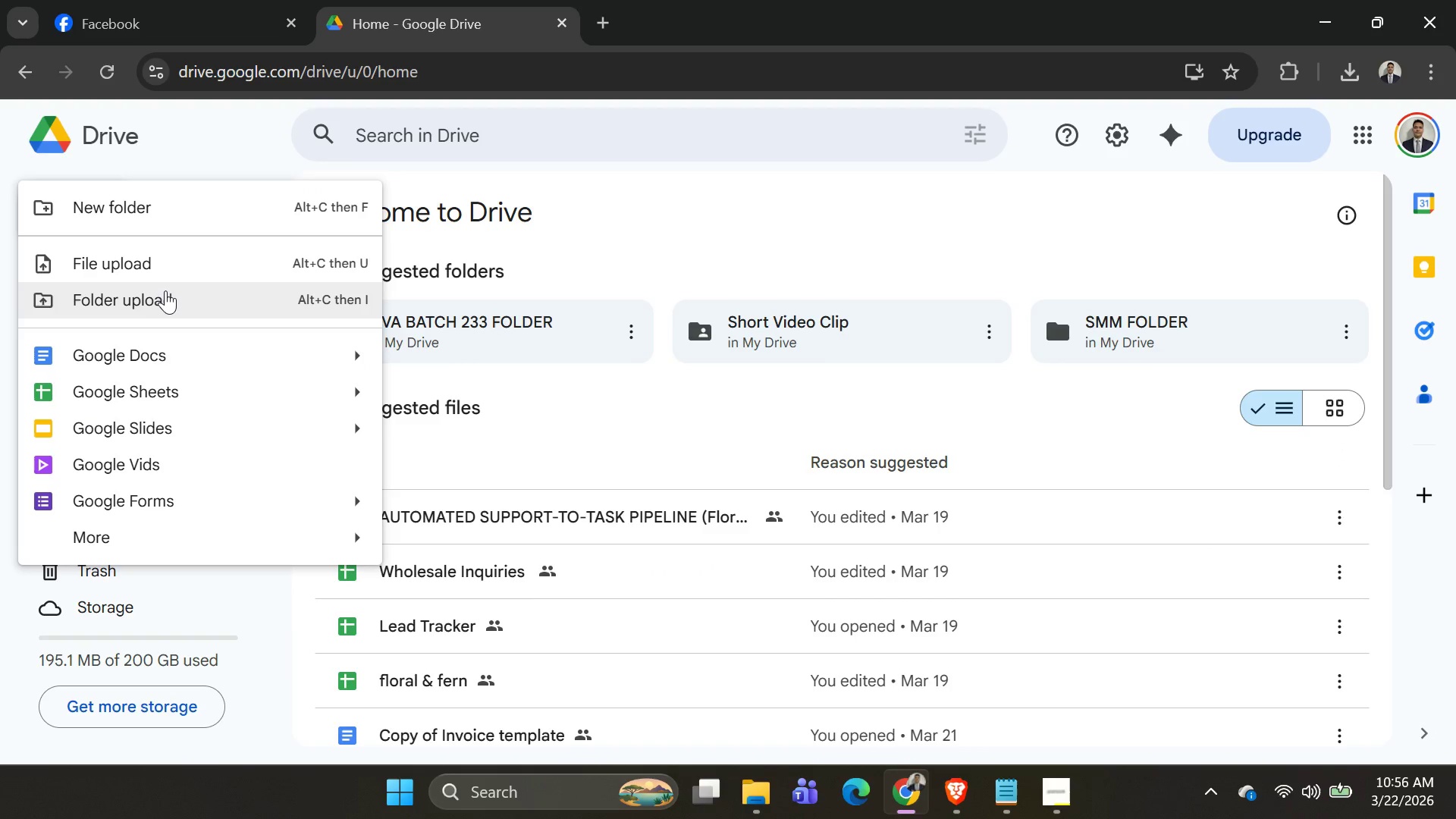 
scroll: coordinate [1156, 586], scroll_direction: down, amount: 1.0
 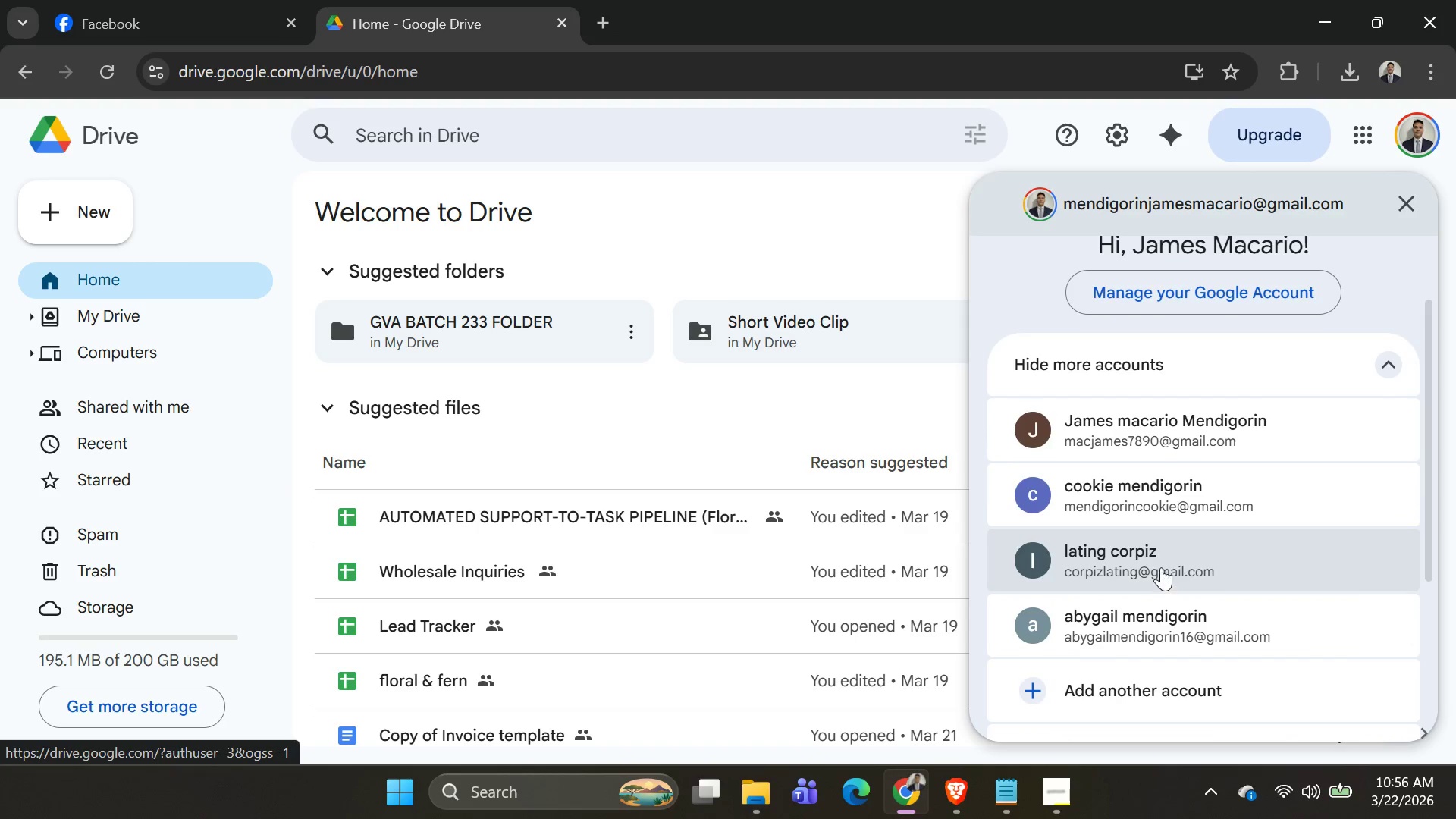 
left_click([1161, 566])
 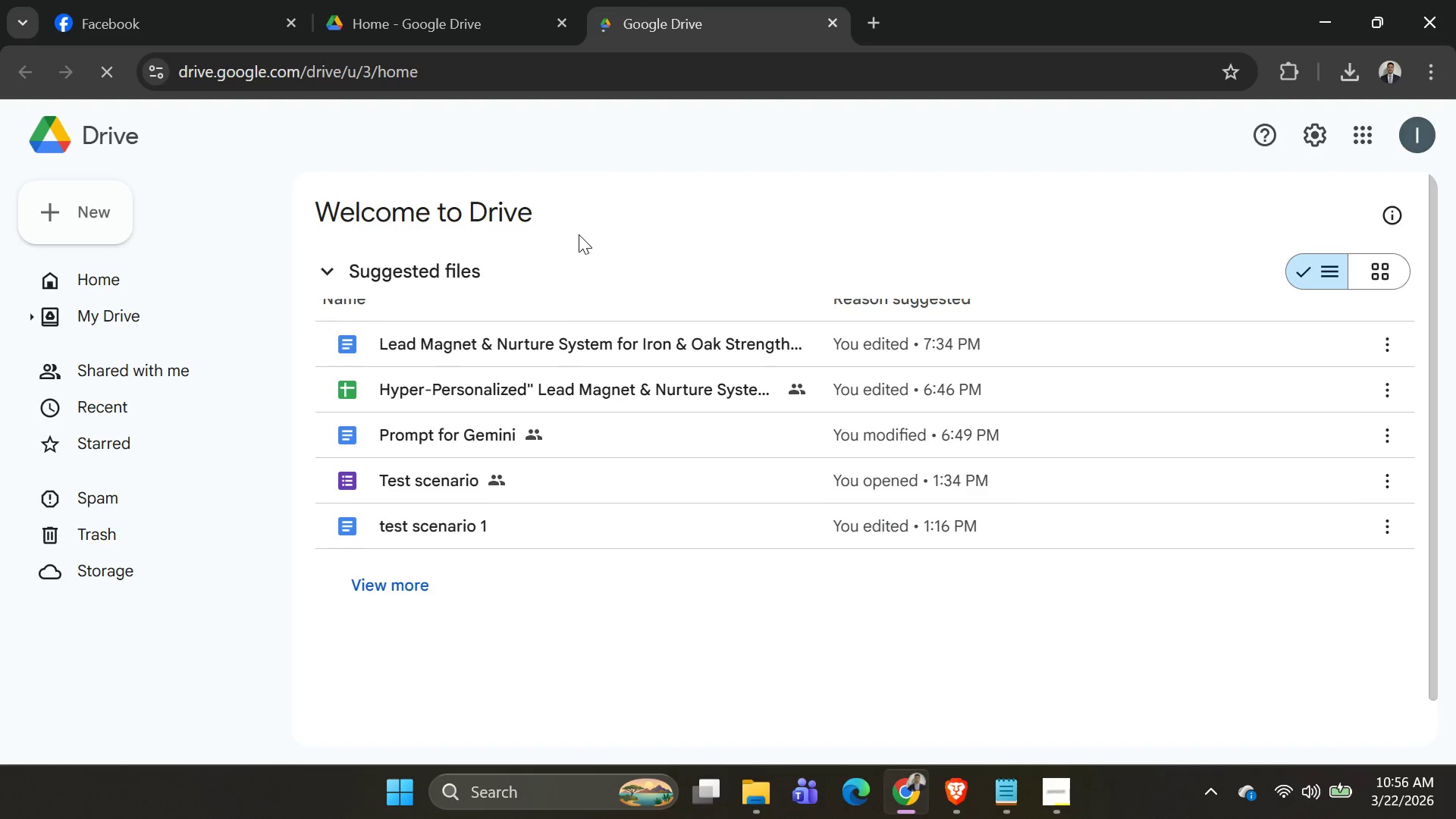 
right_click([527, 348])
 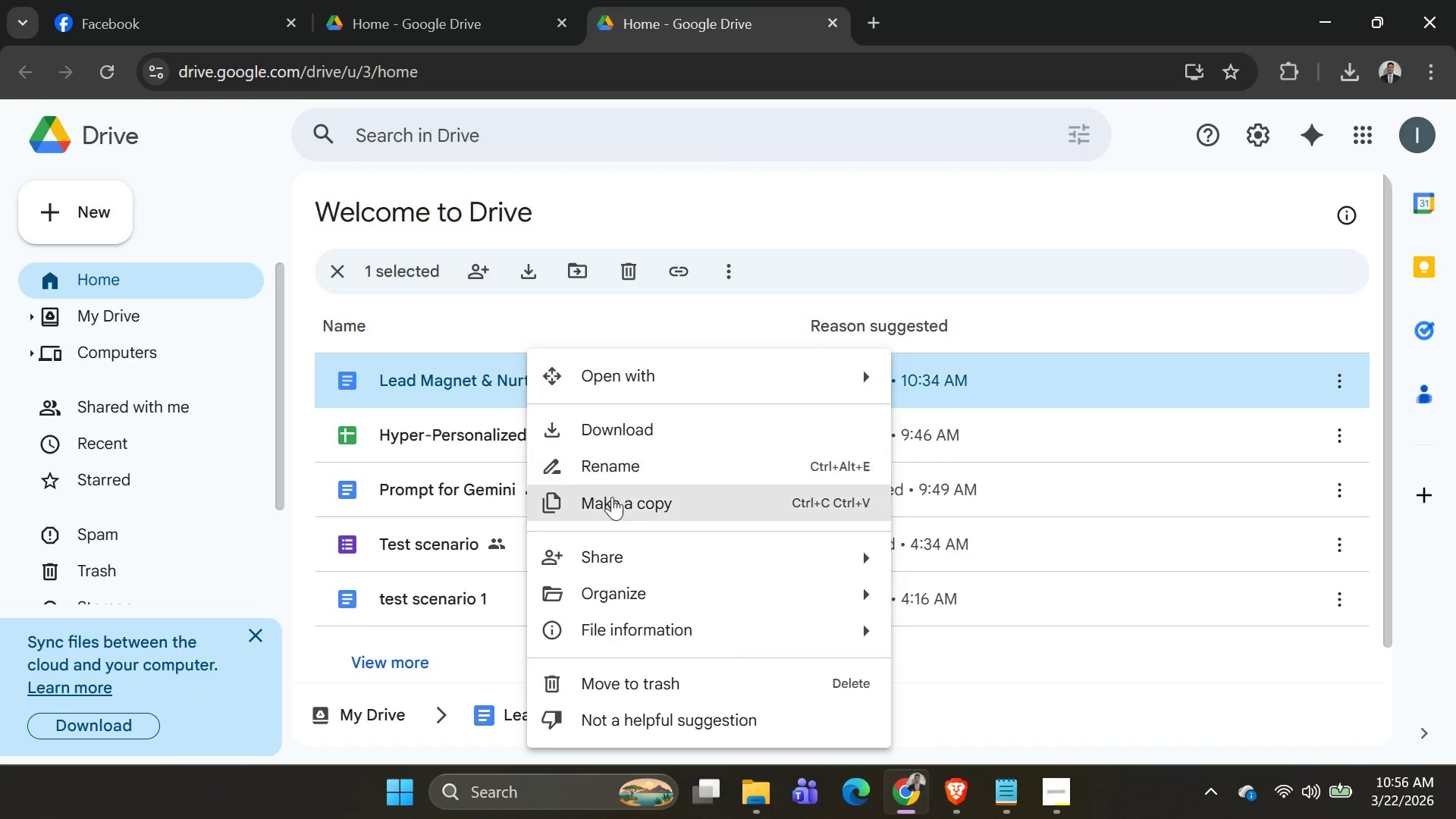 
left_click([607, 460])
 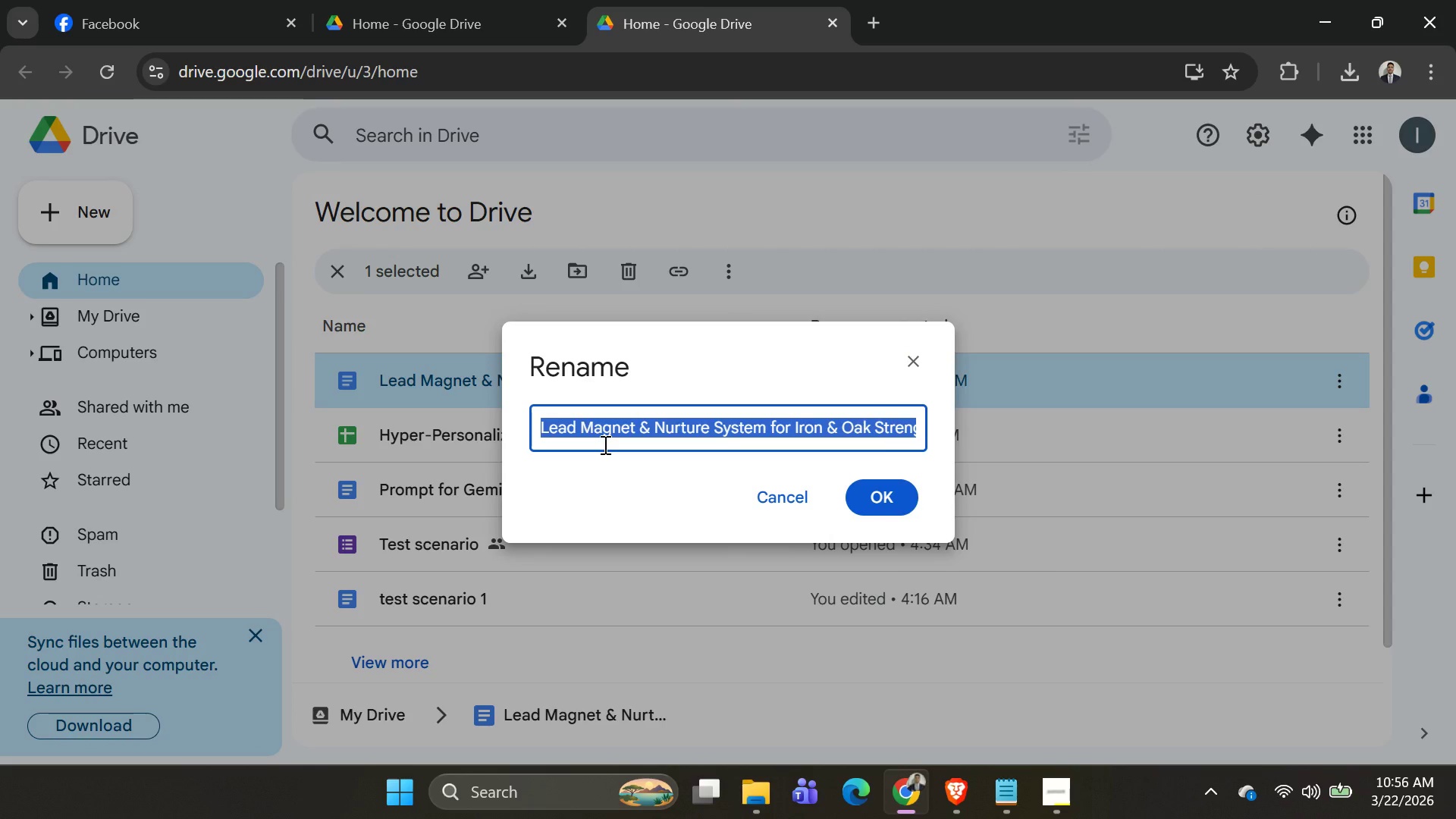 
type(test seratio)
key(Backspace)
key(Backspace)
key(Backspace)
type(rio)
 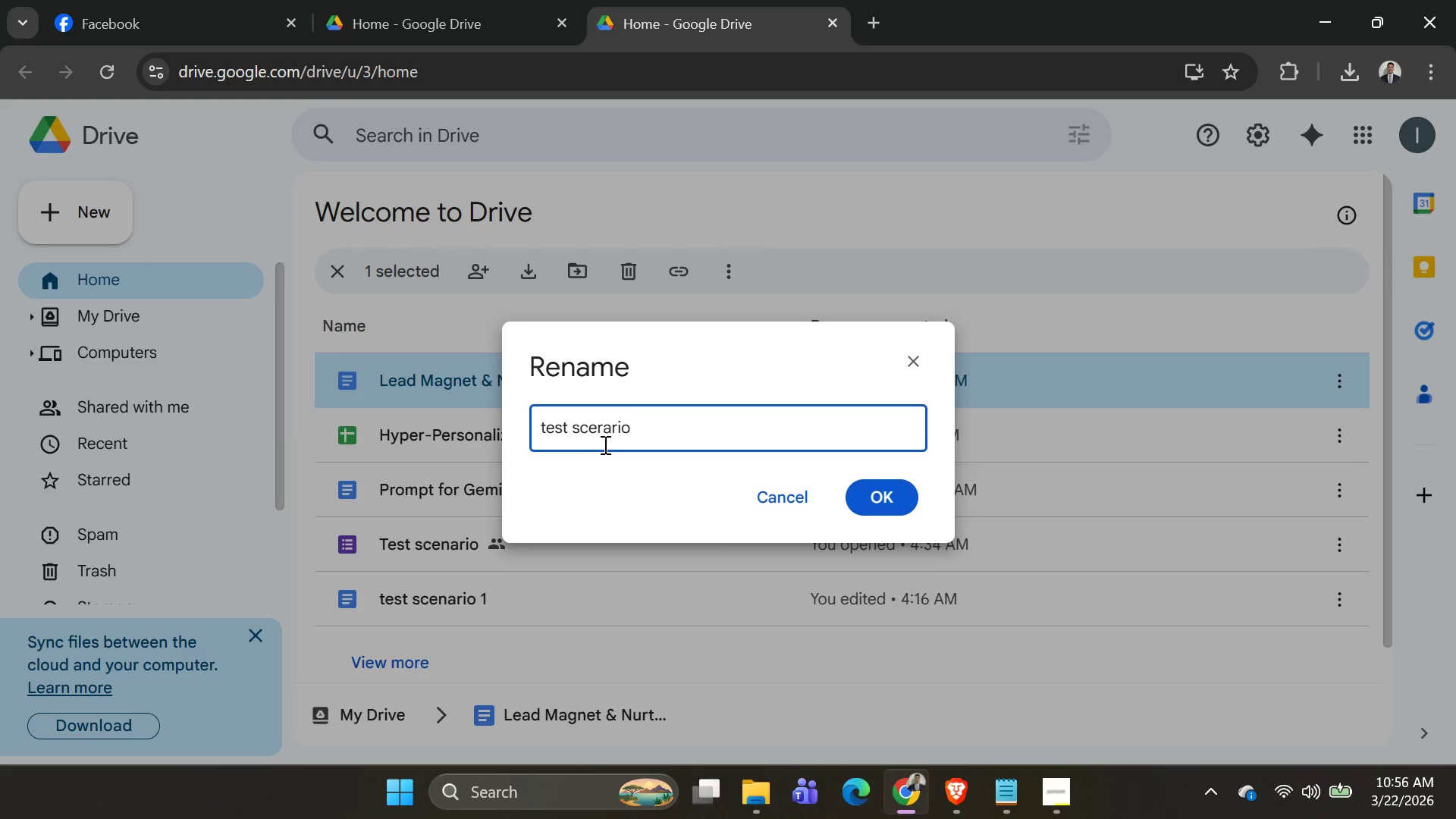 
hold_key(key=C, duration=0.34)
 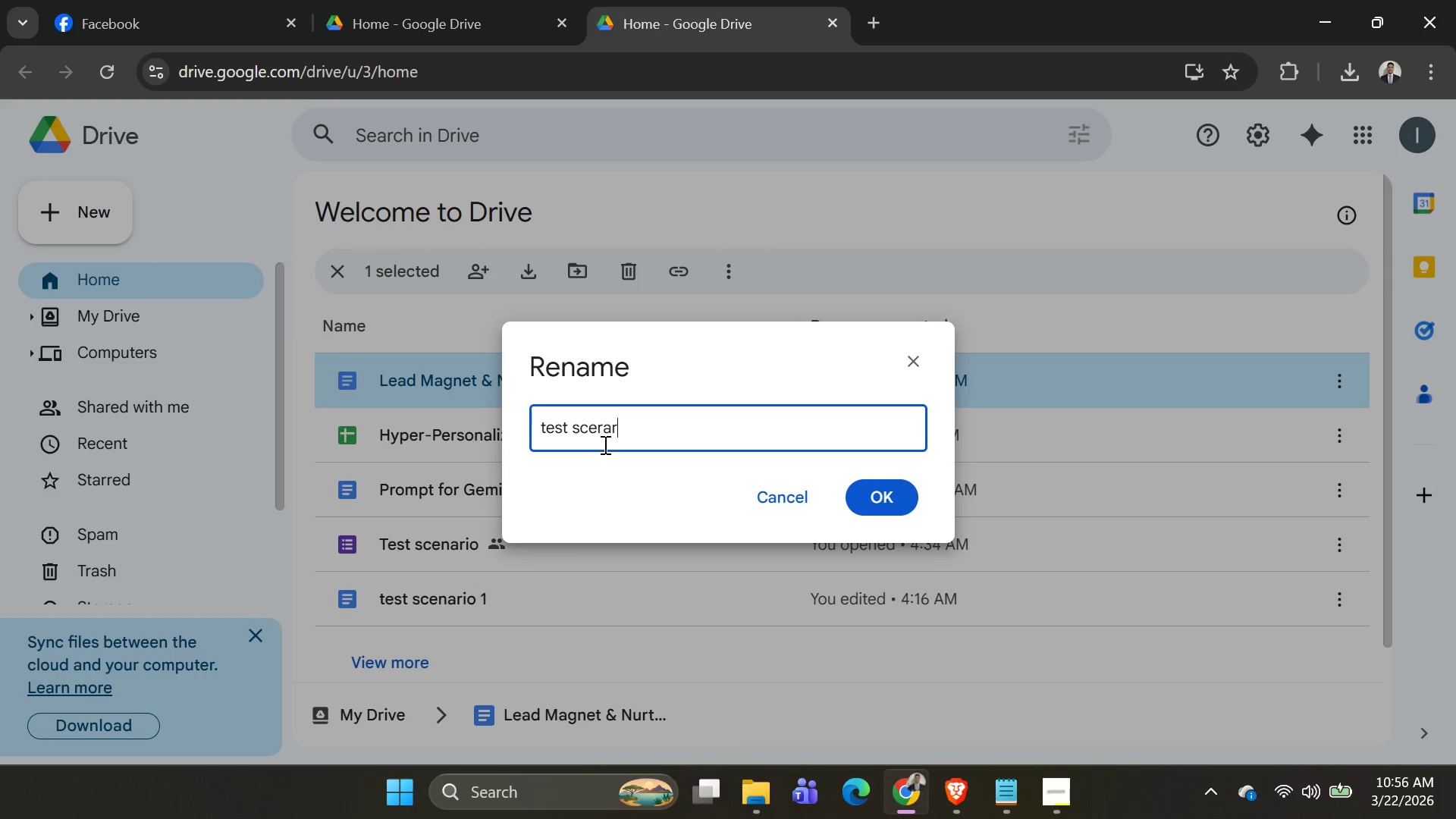 
key(Enter)
 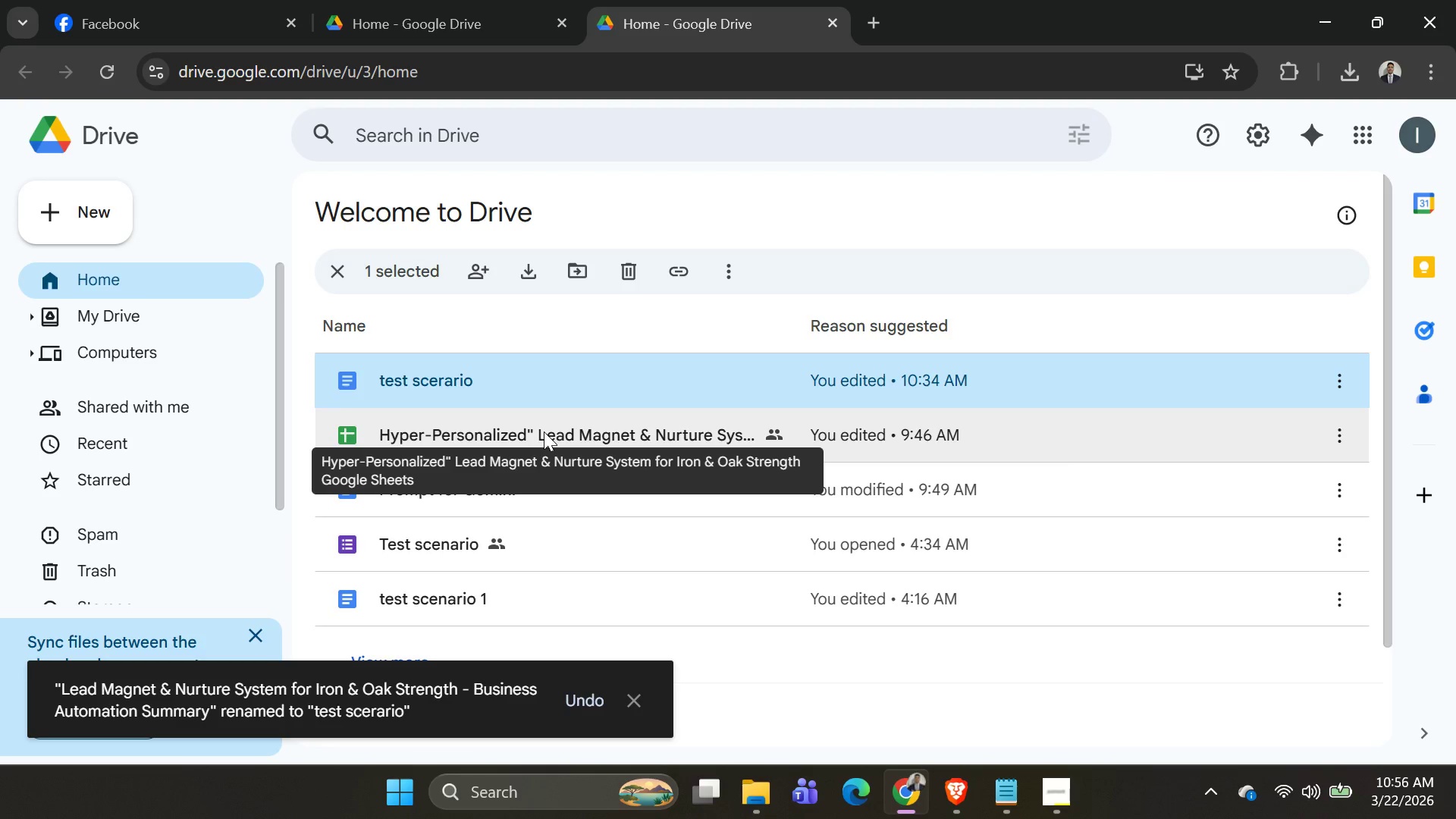 
left_click([541, 431])
 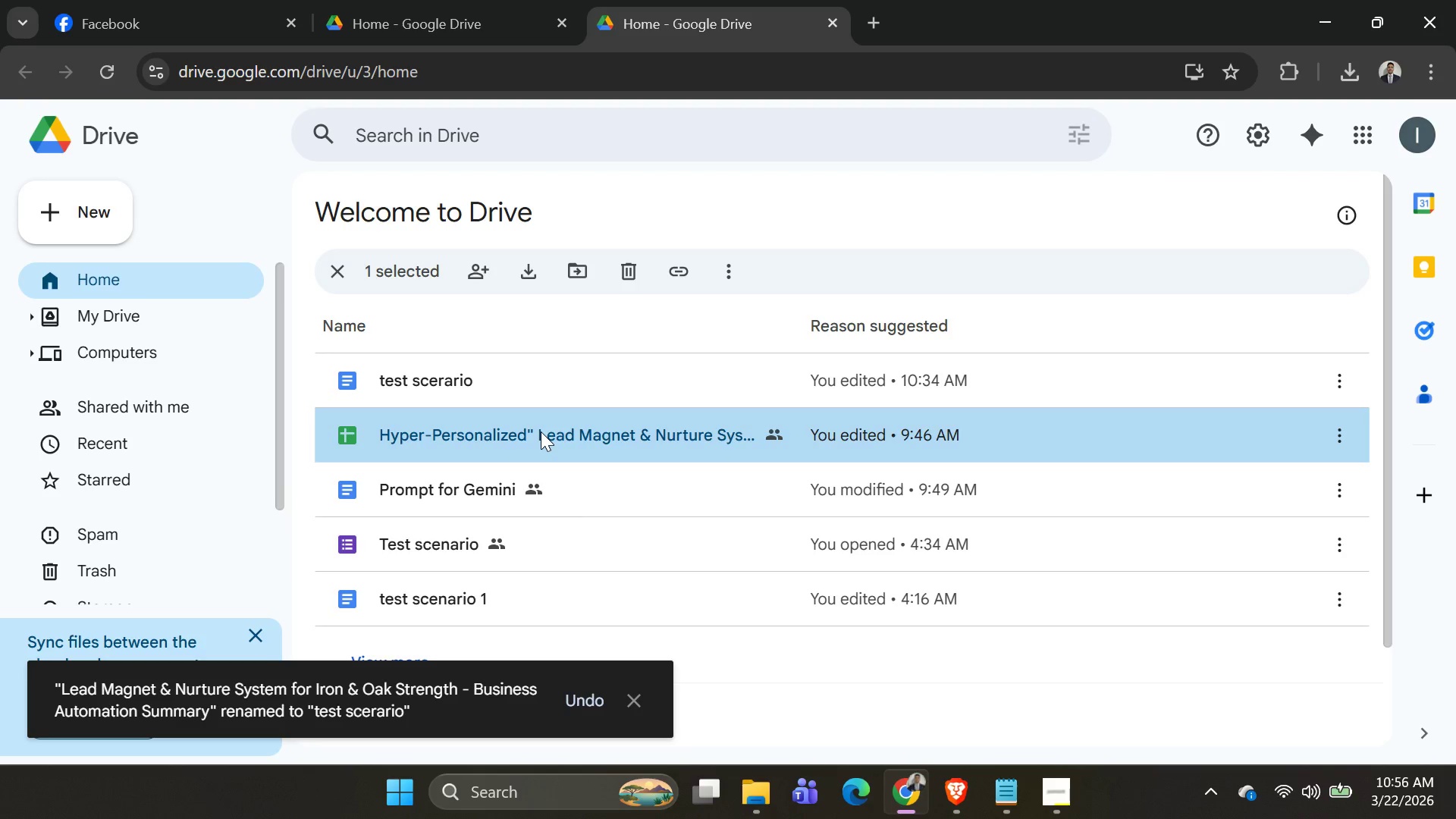 
right_click([541, 431])
 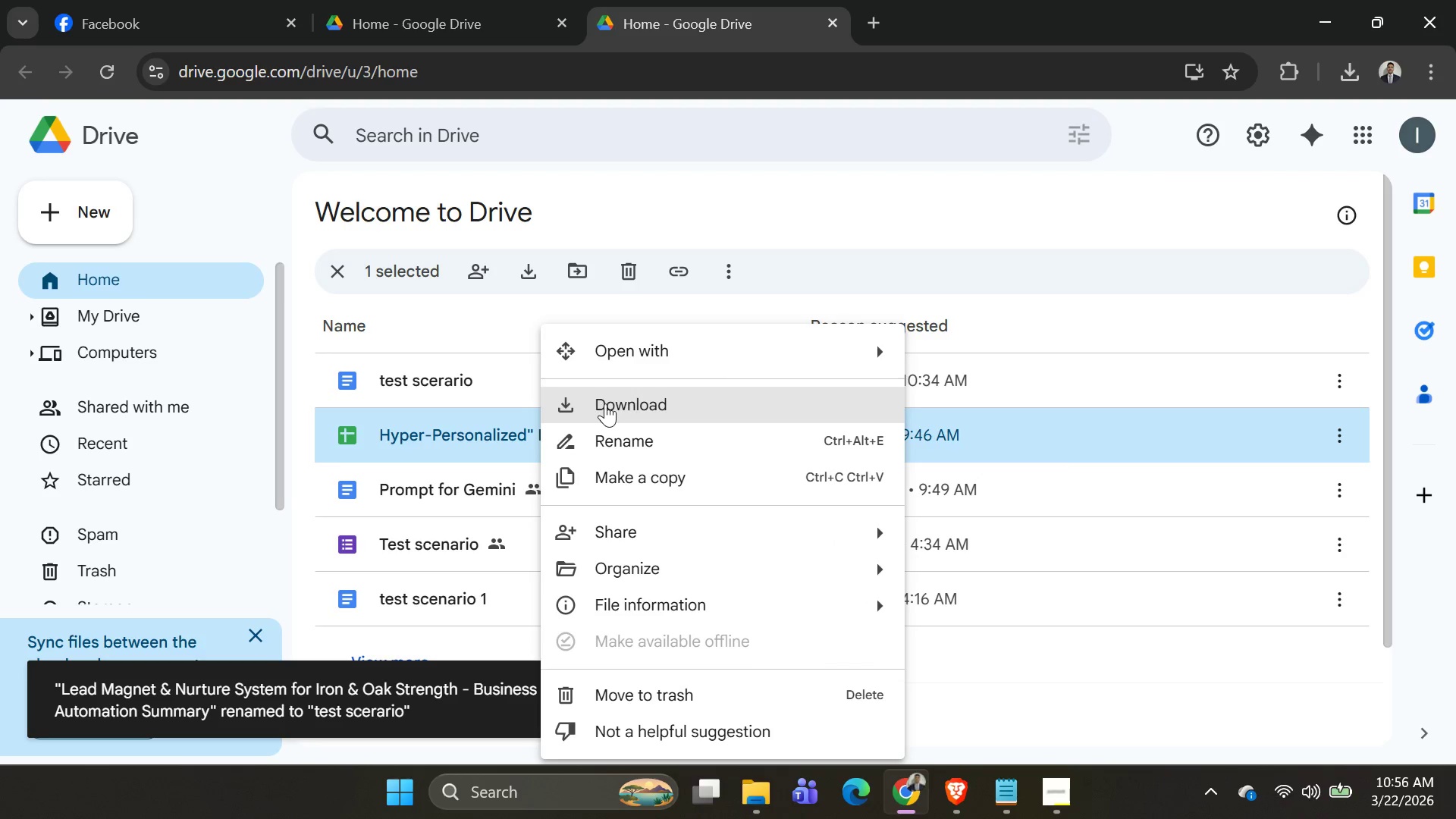 
left_click([606, 445])
 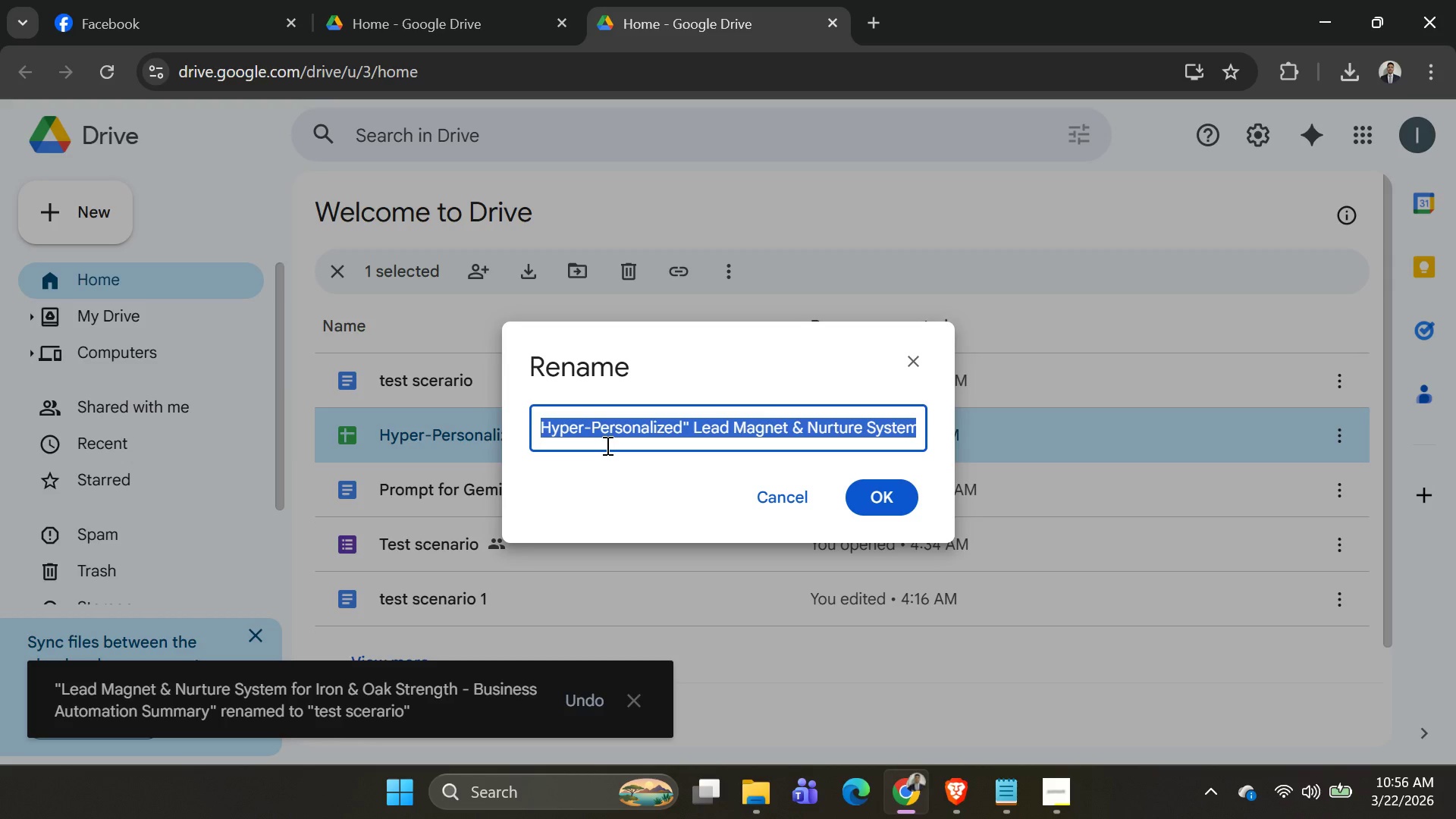 
type(test scenario)
 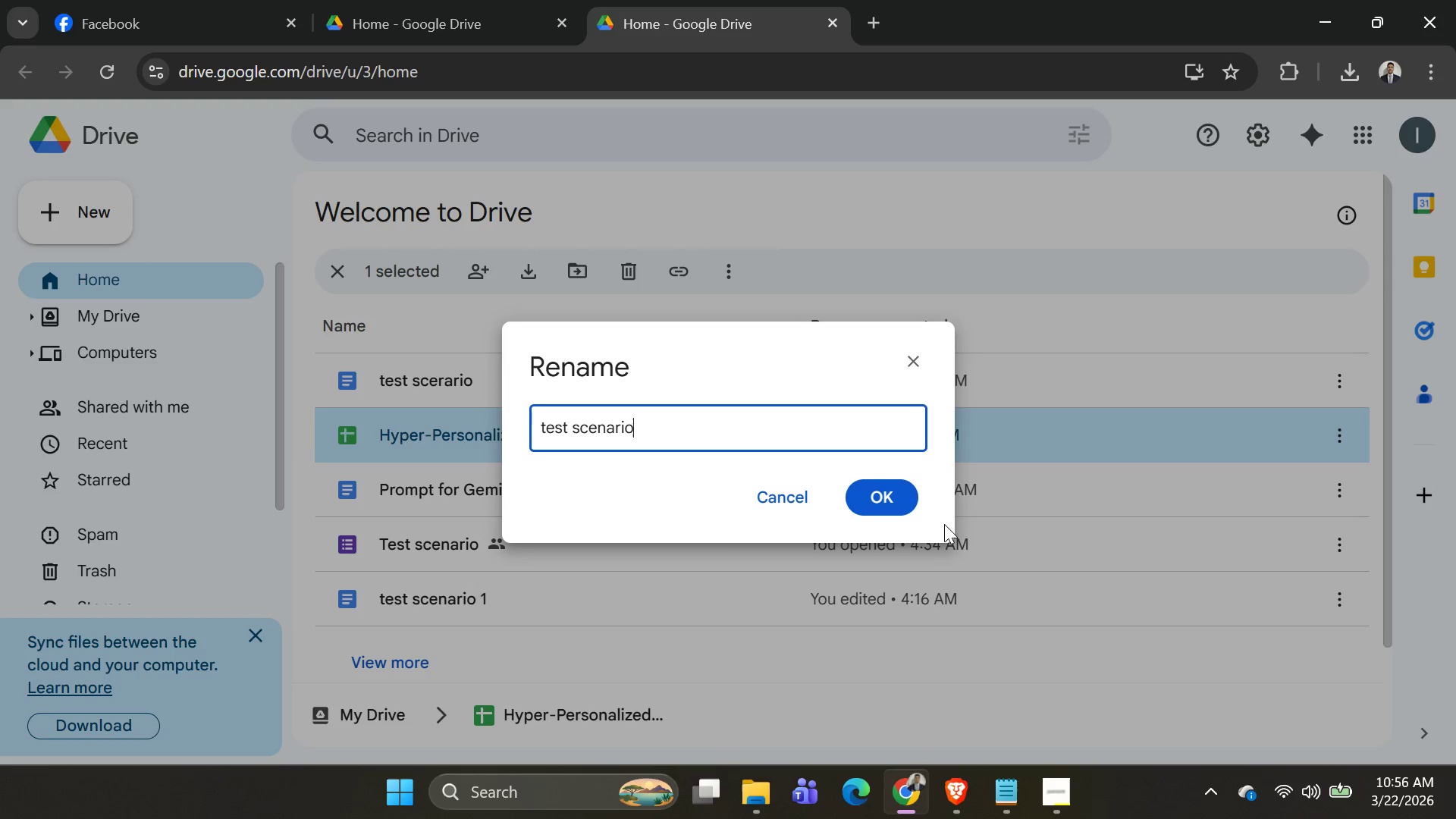 
left_click([895, 491])
 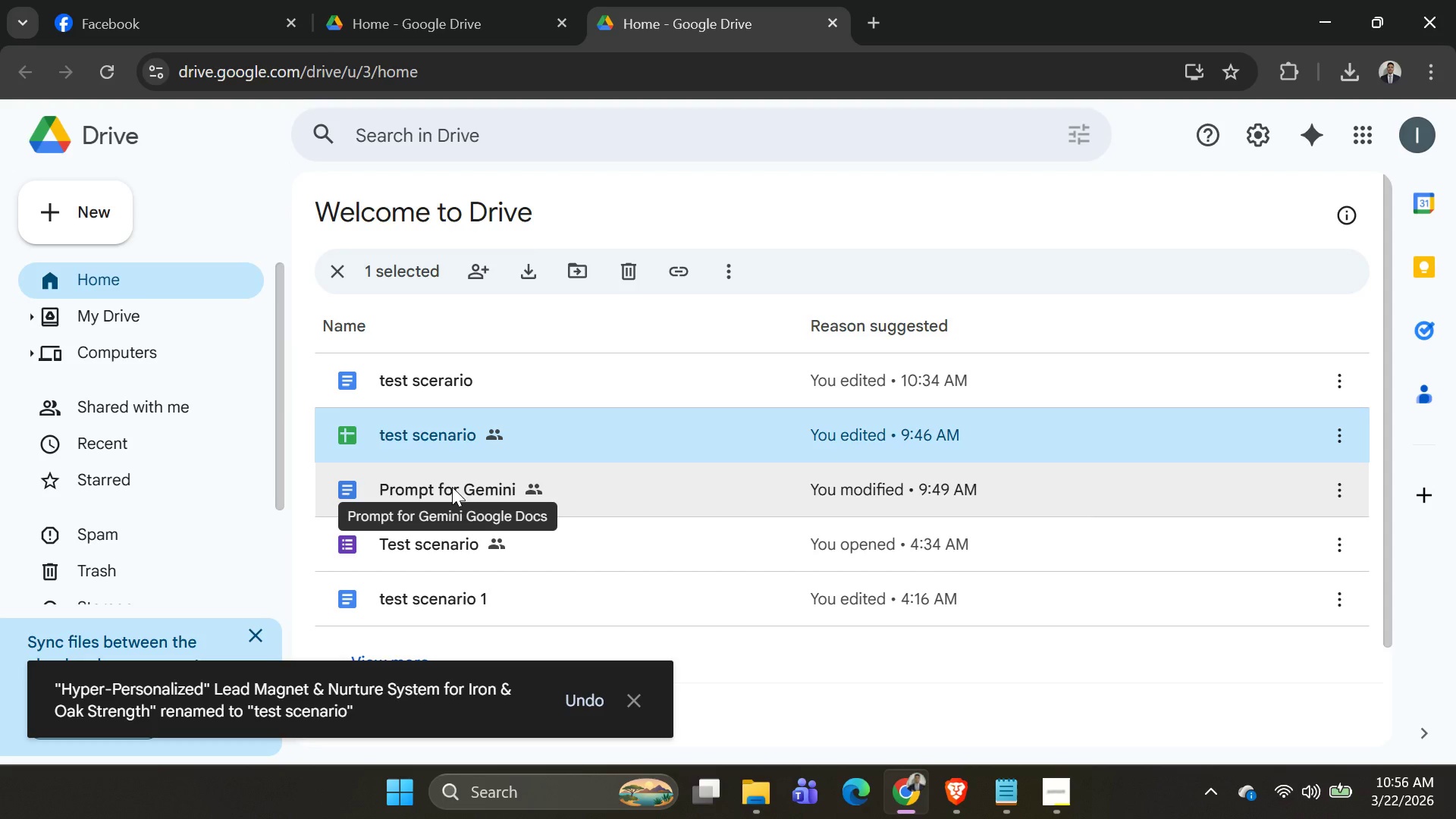 
right_click([452, 487])
 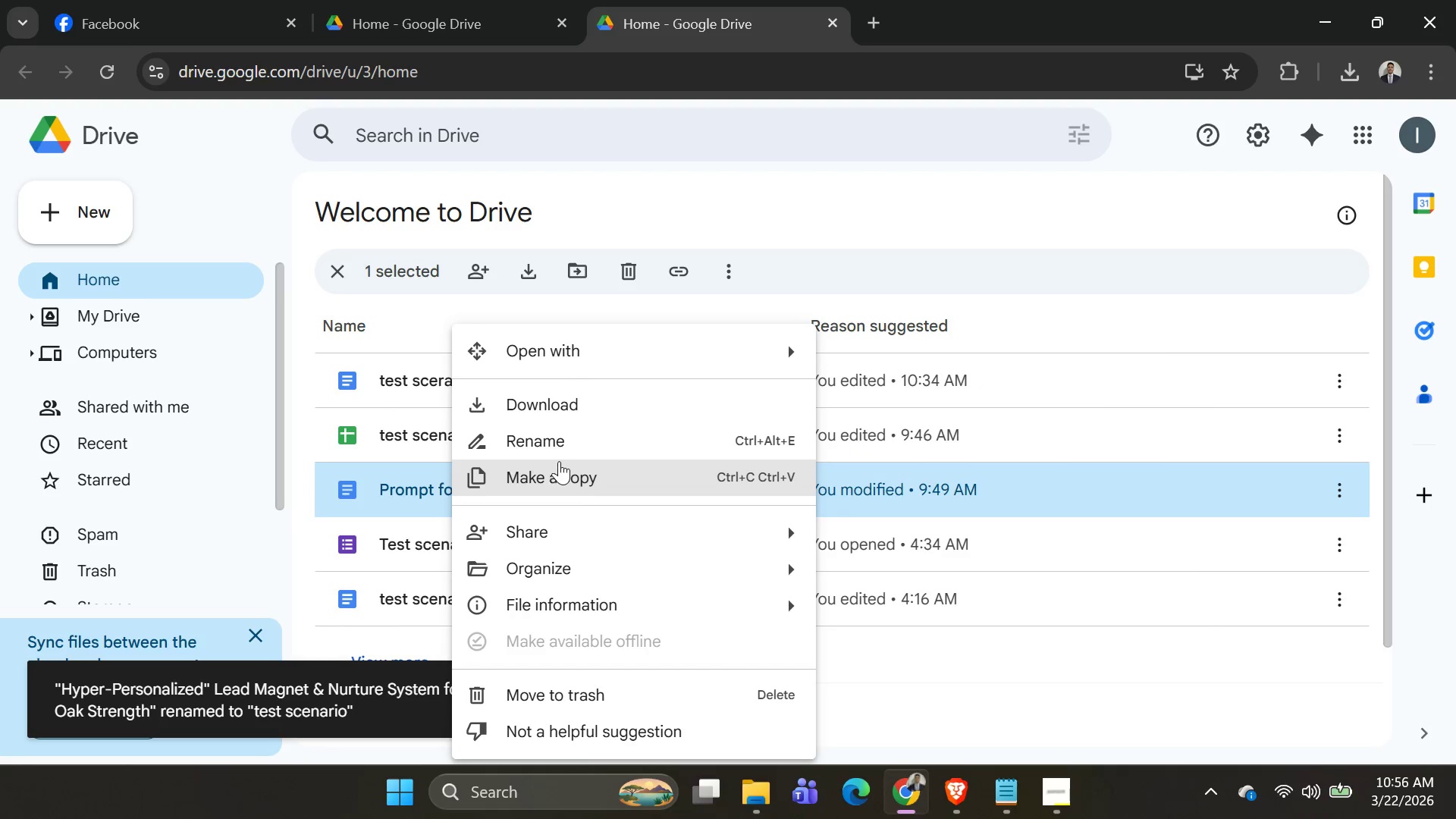 
wait(6.42)
 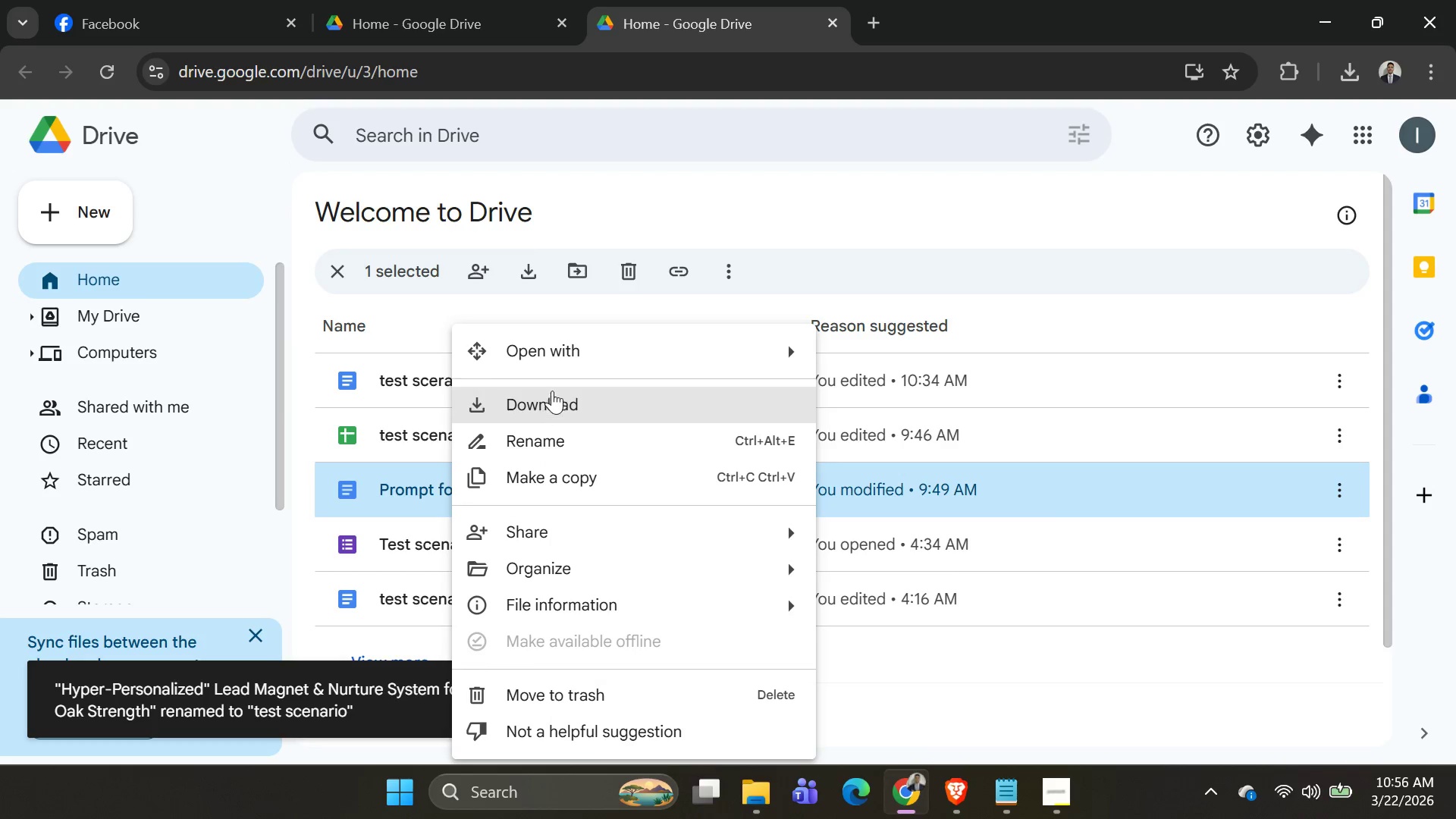 
left_click([539, 438])
 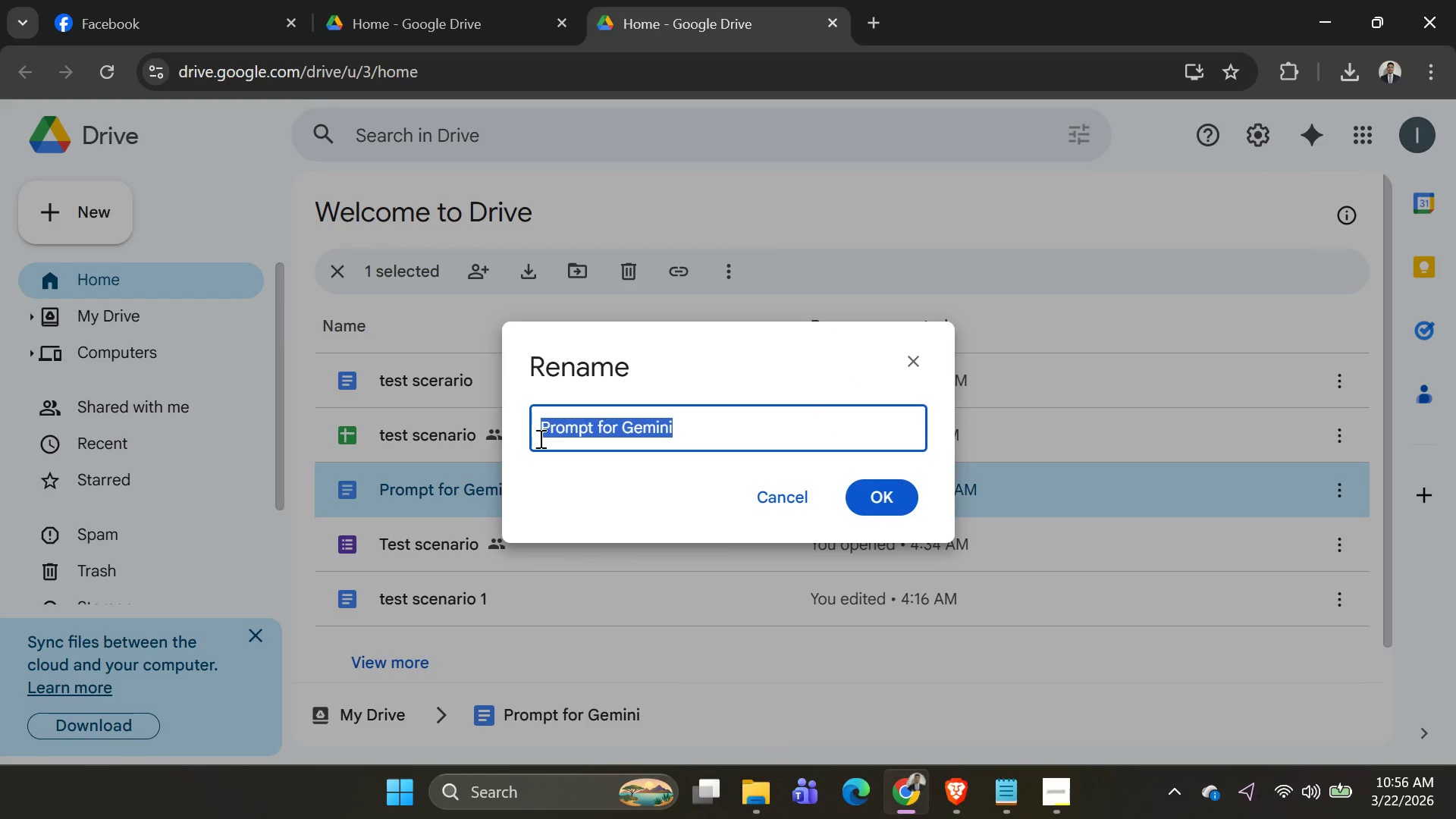 
type(test scenario)
 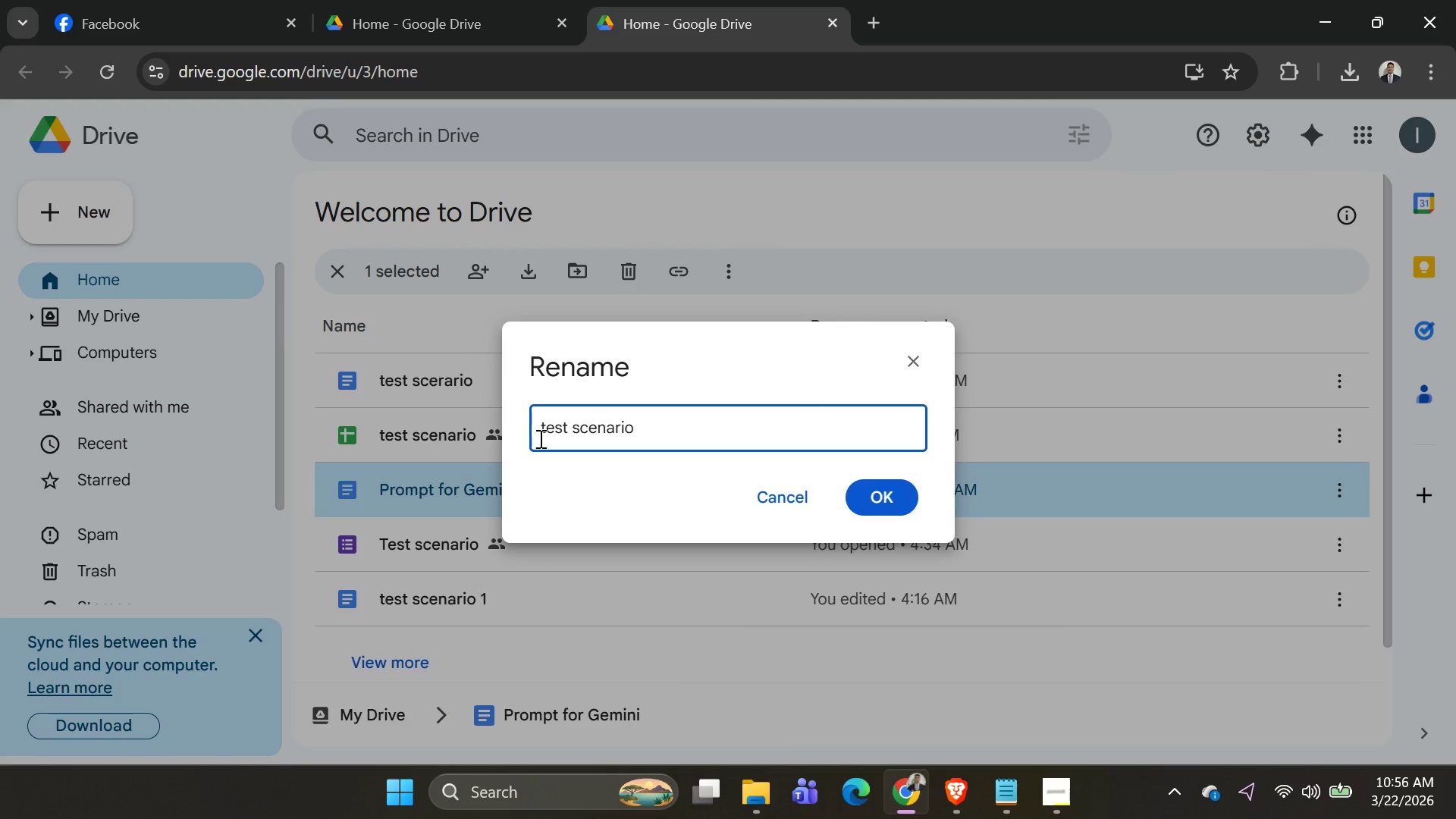 
key(Enter)
 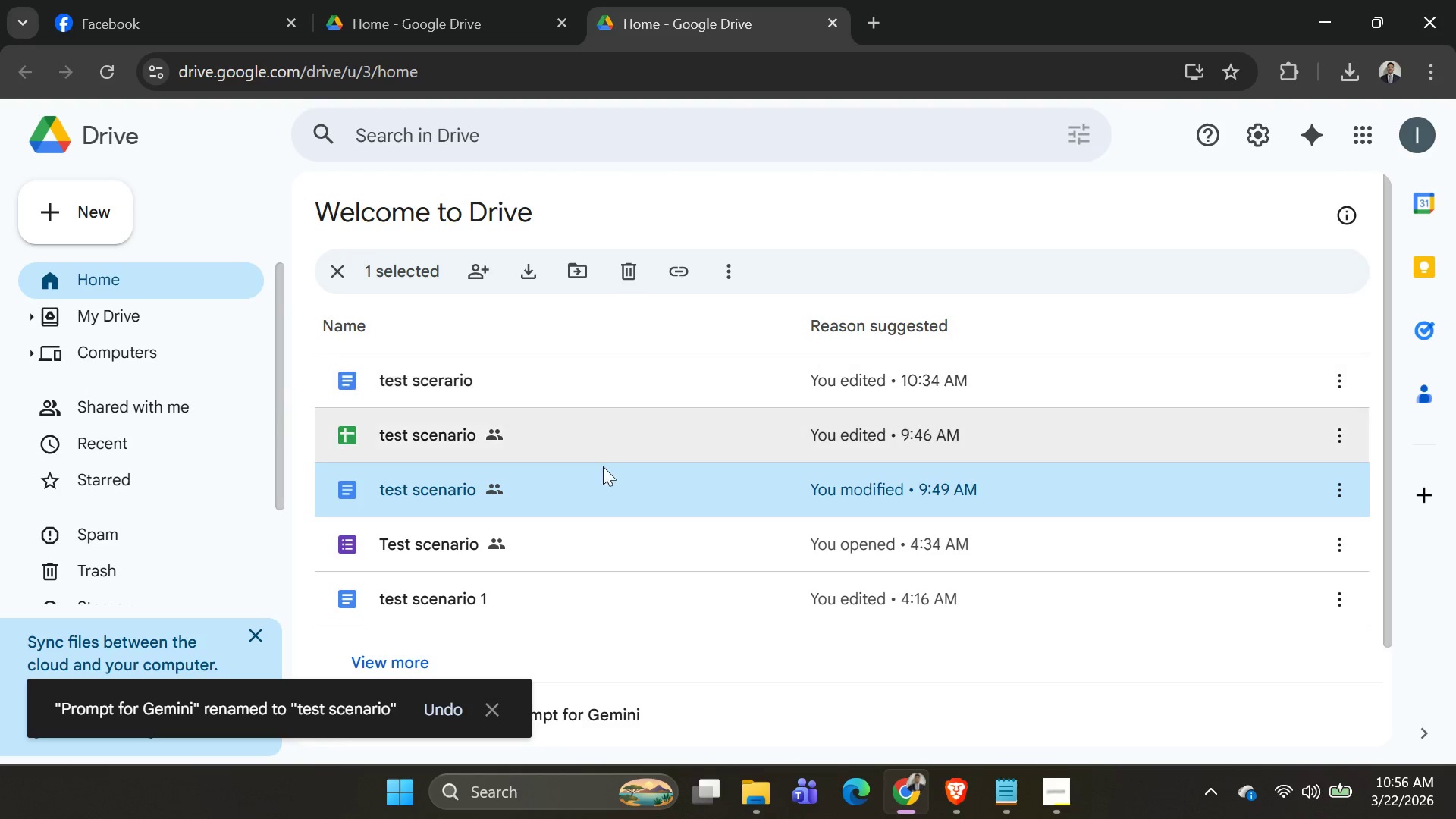 
left_click([688, 661])
 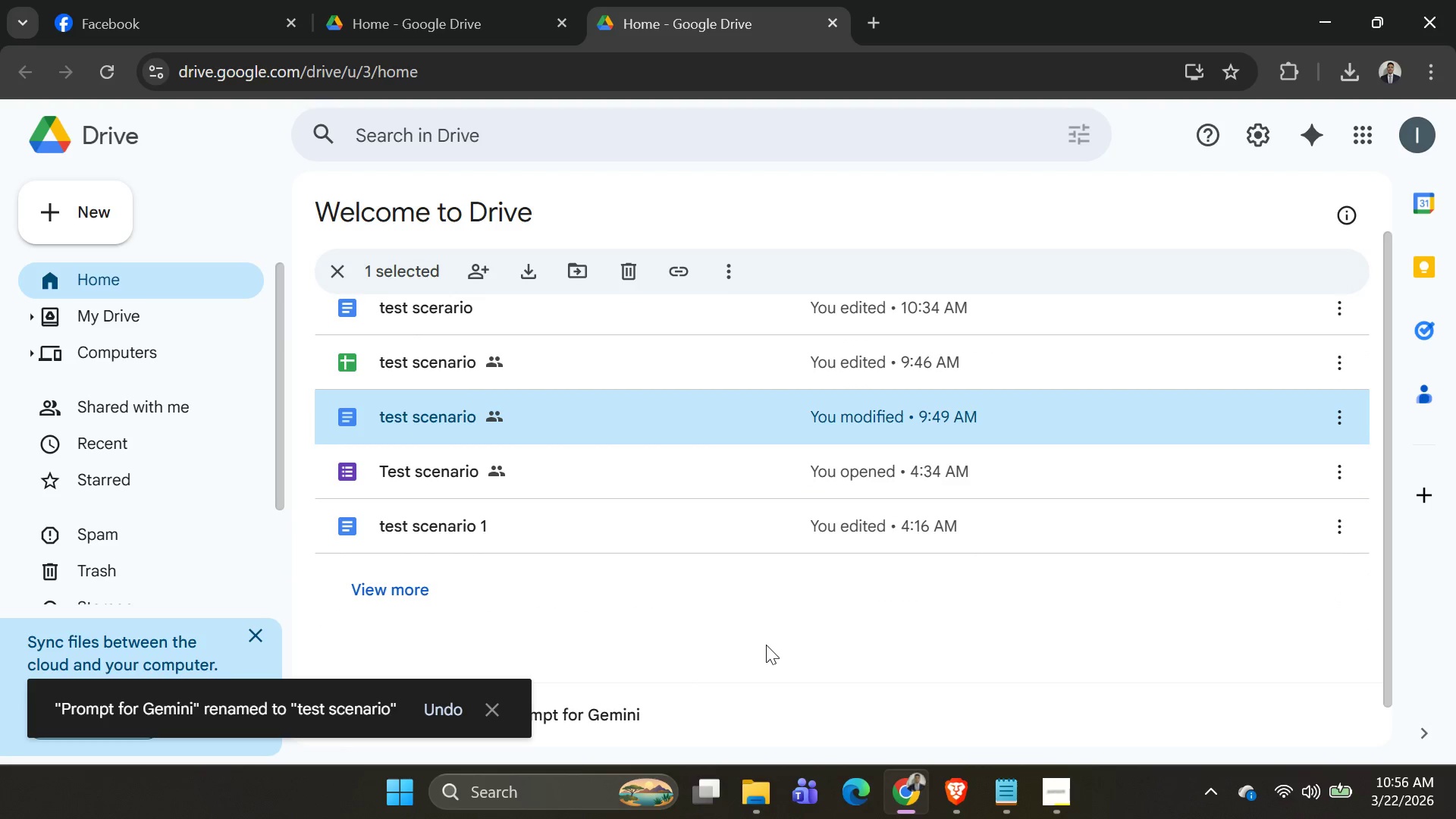 
scroll: coordinate [767, 645], scroll_direction: up, amount: 3.0
 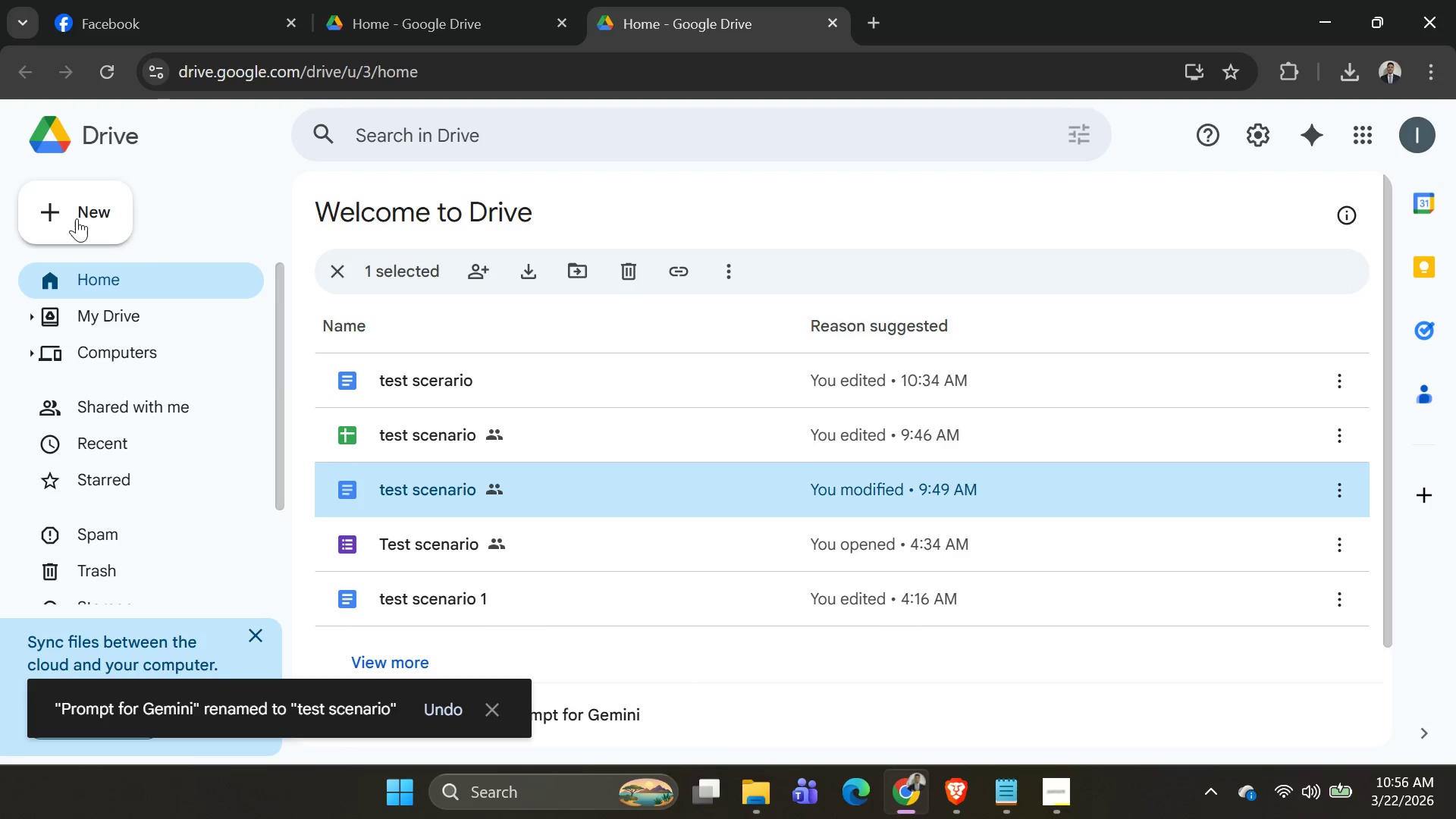 
left_click([49, 202])
 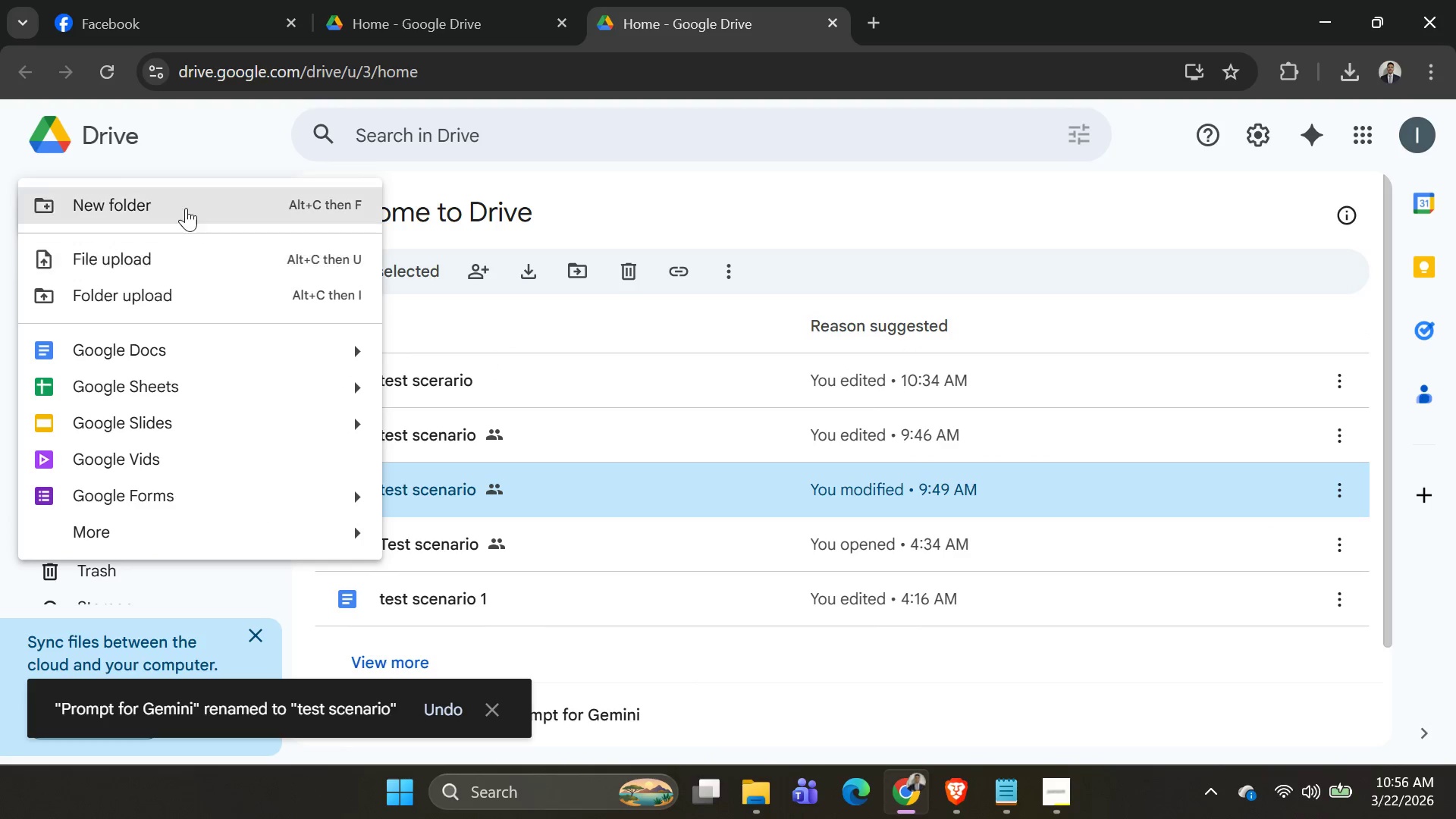 
left_click([186, 208])
 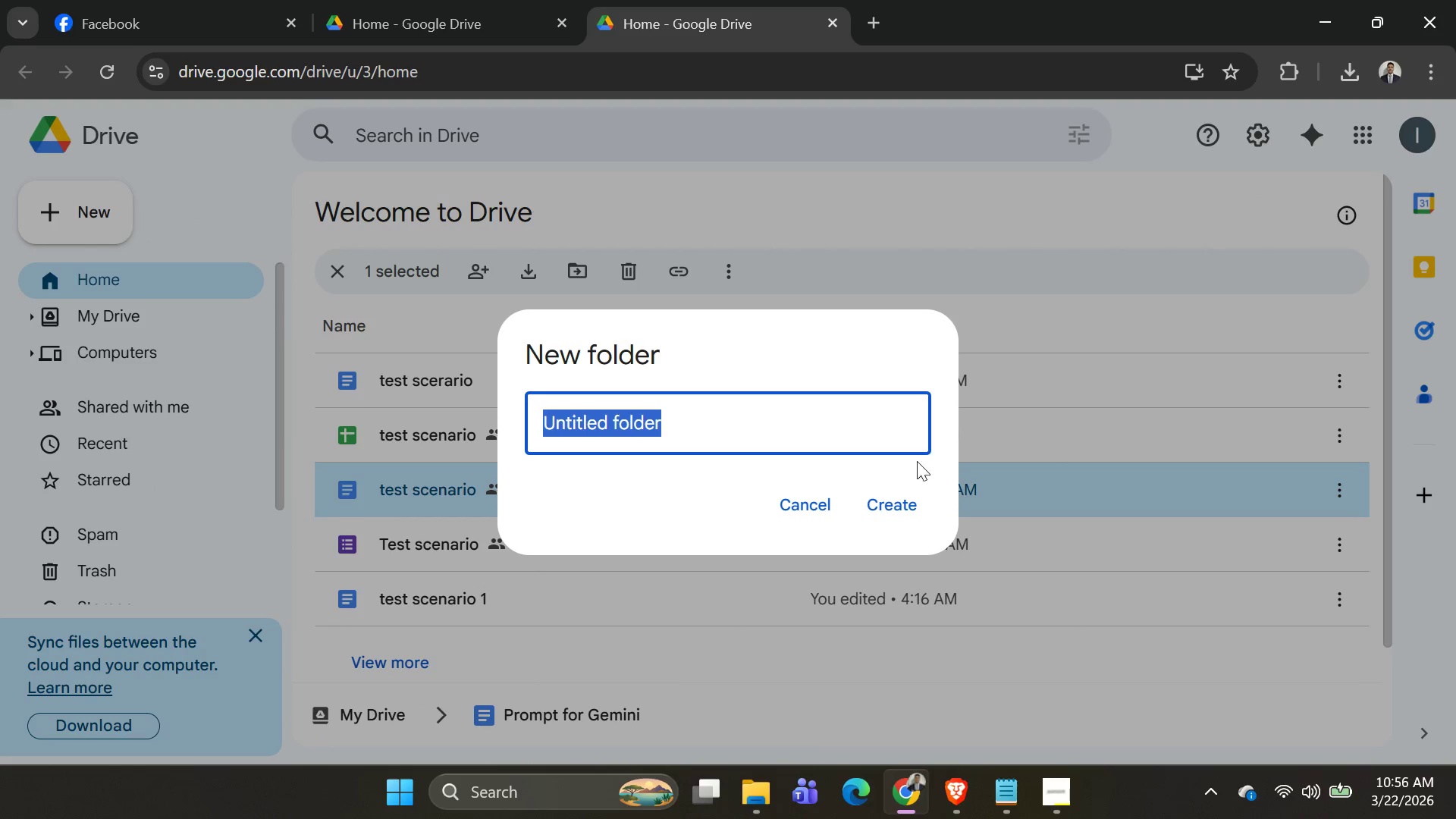 
left_click([805, 504])
 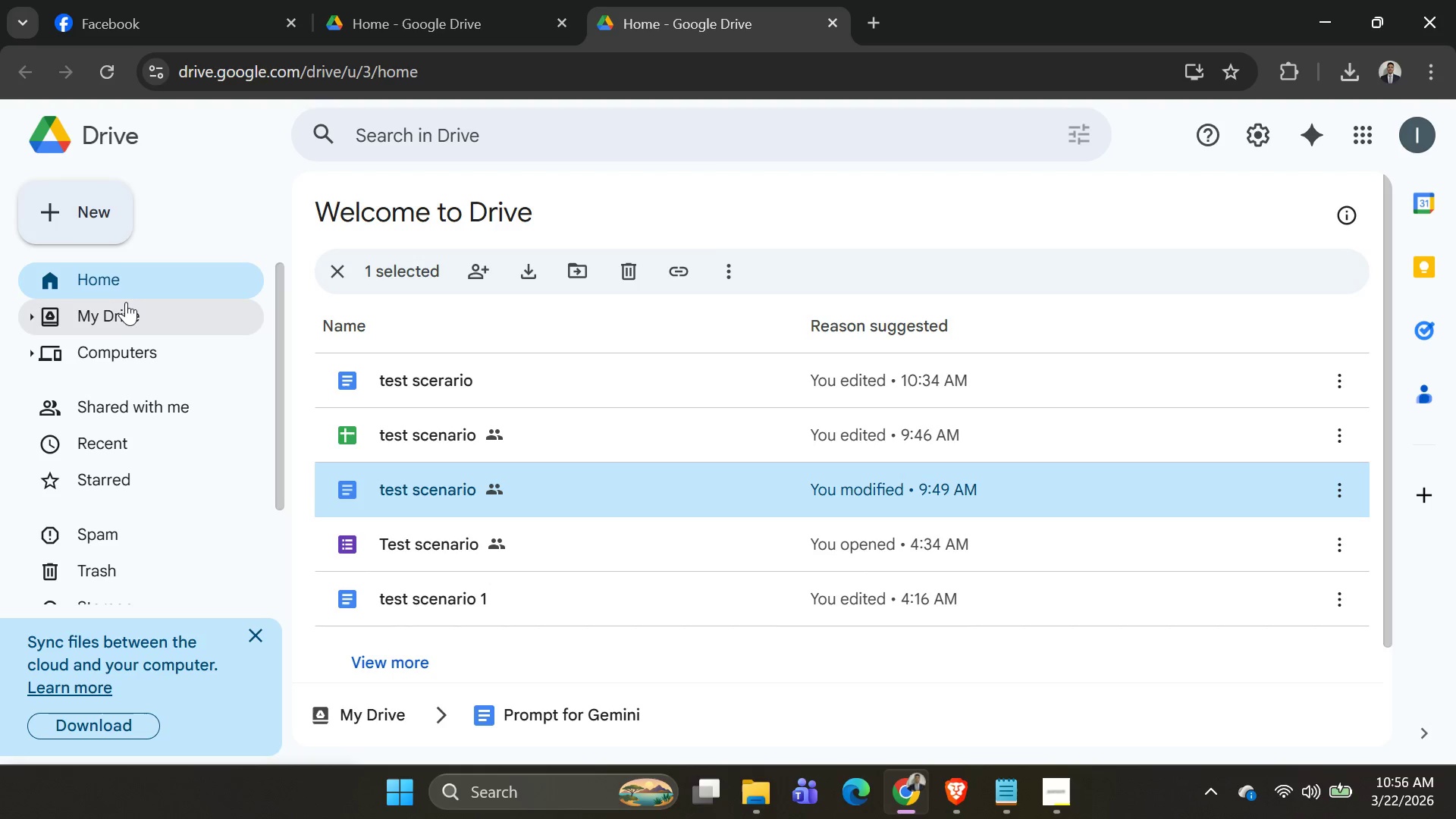 
left_click([87, 187])
 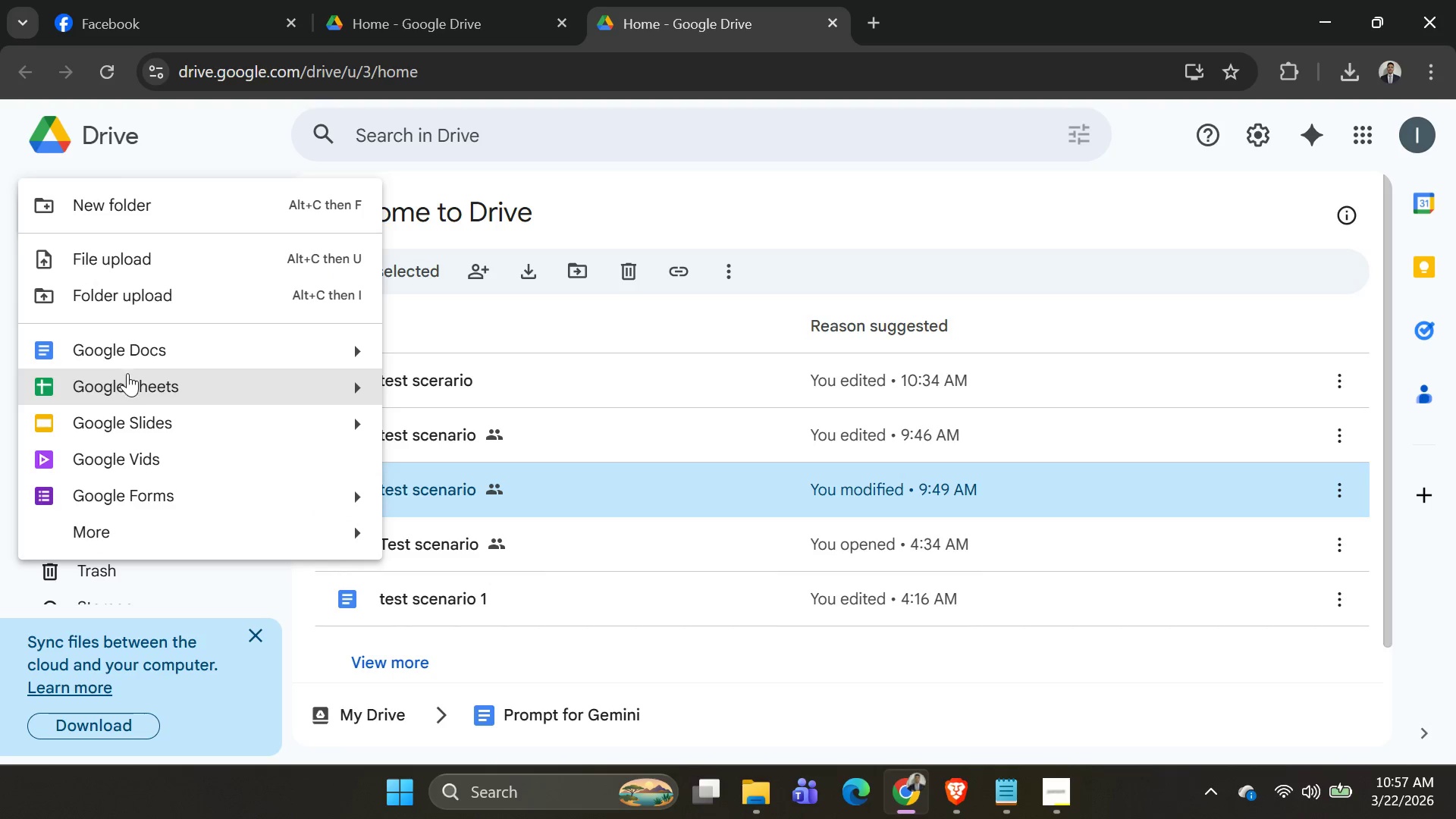 
left_click([127, 377])
 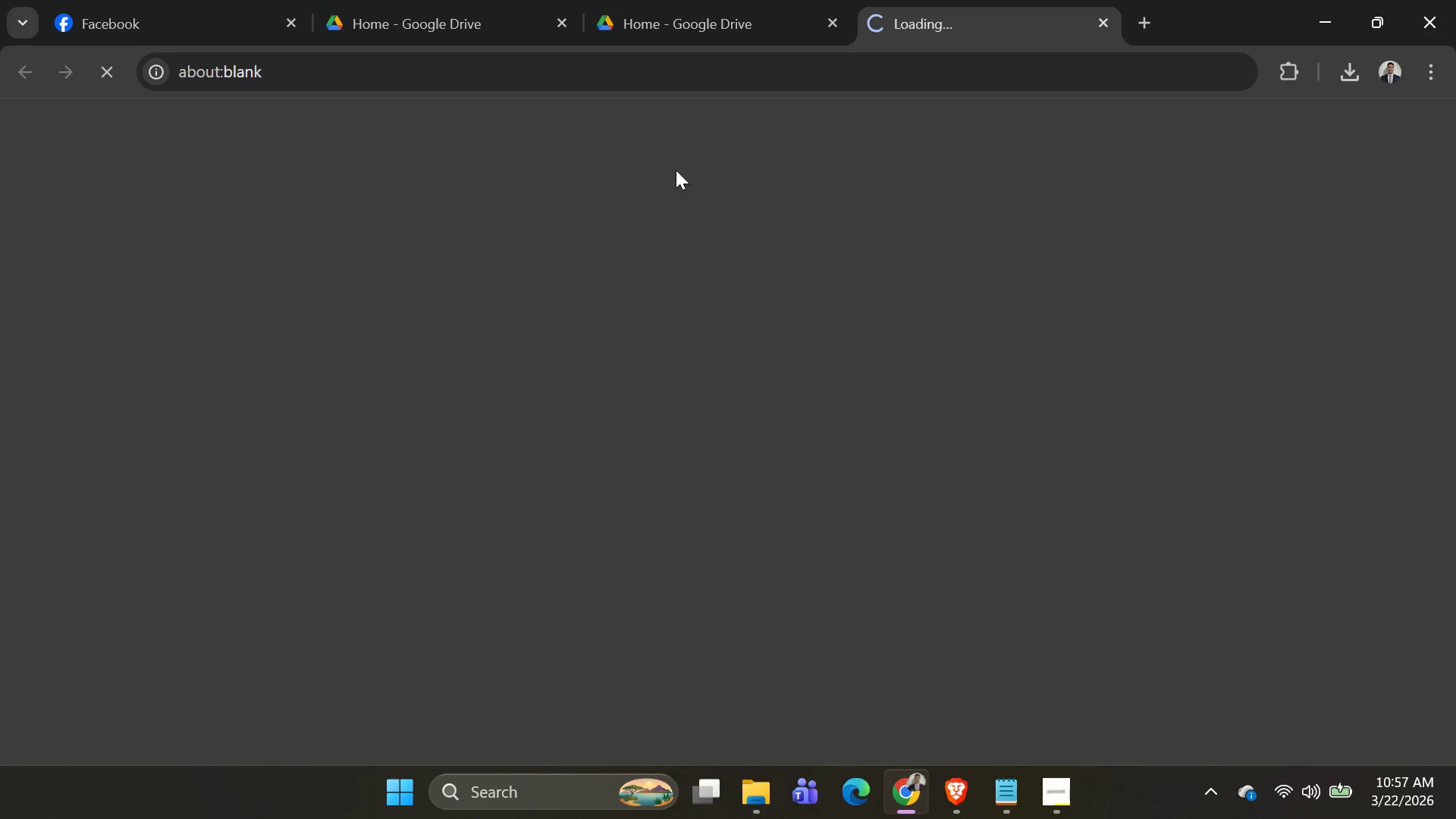 
mouse_move([709, 39])
 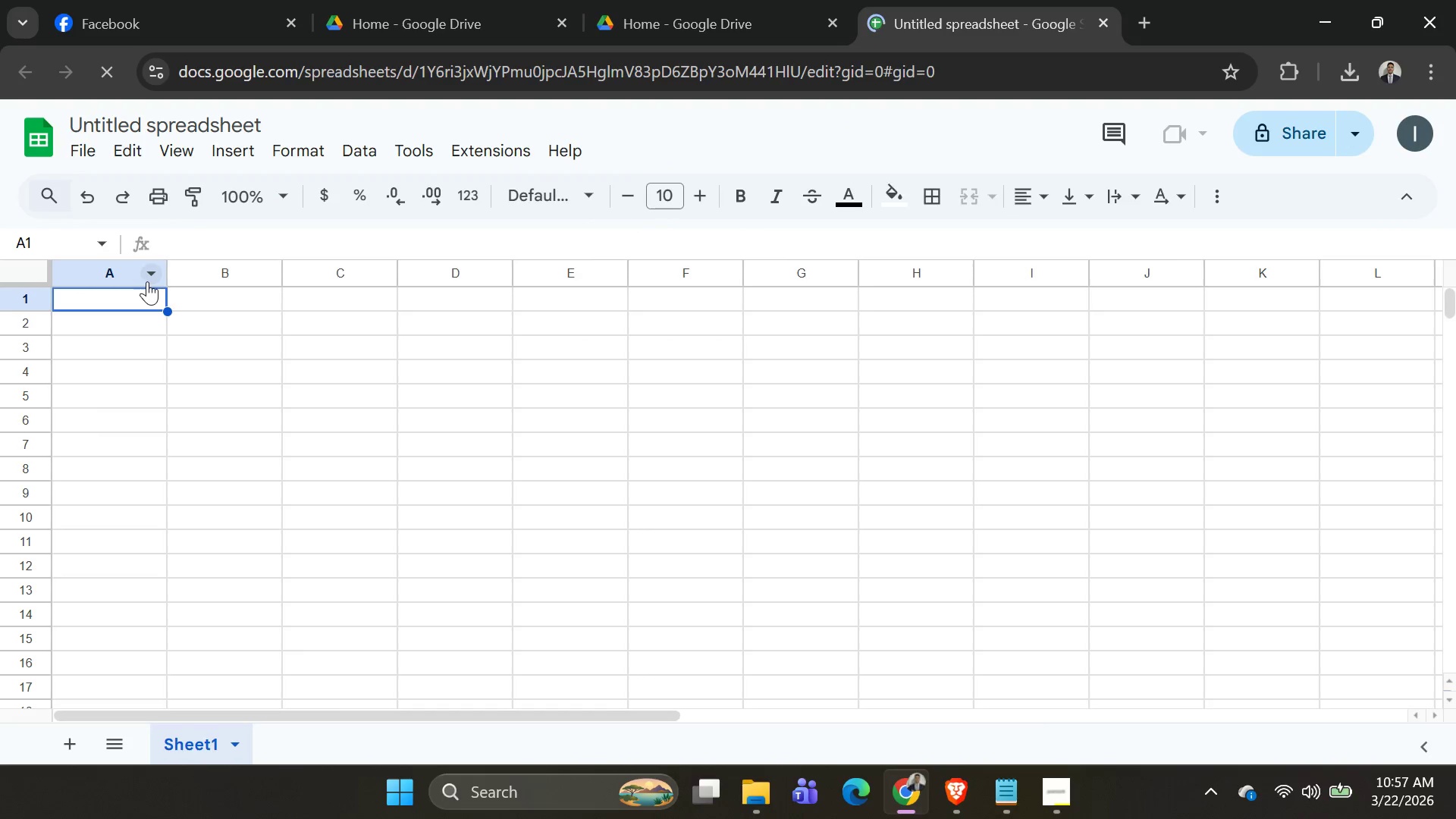 
key(Alt+AltLeft)
 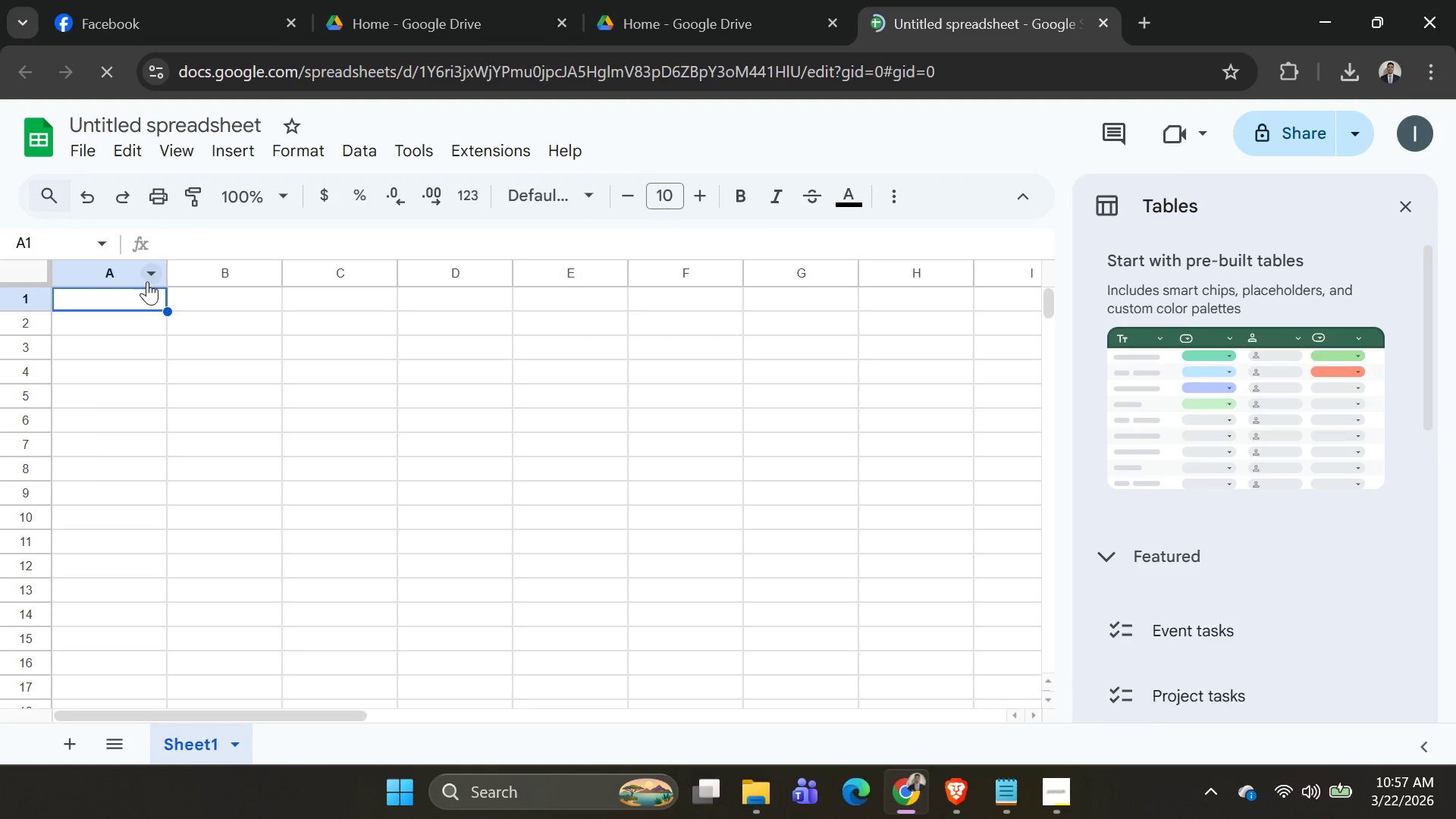 
key(Alt+Tab)